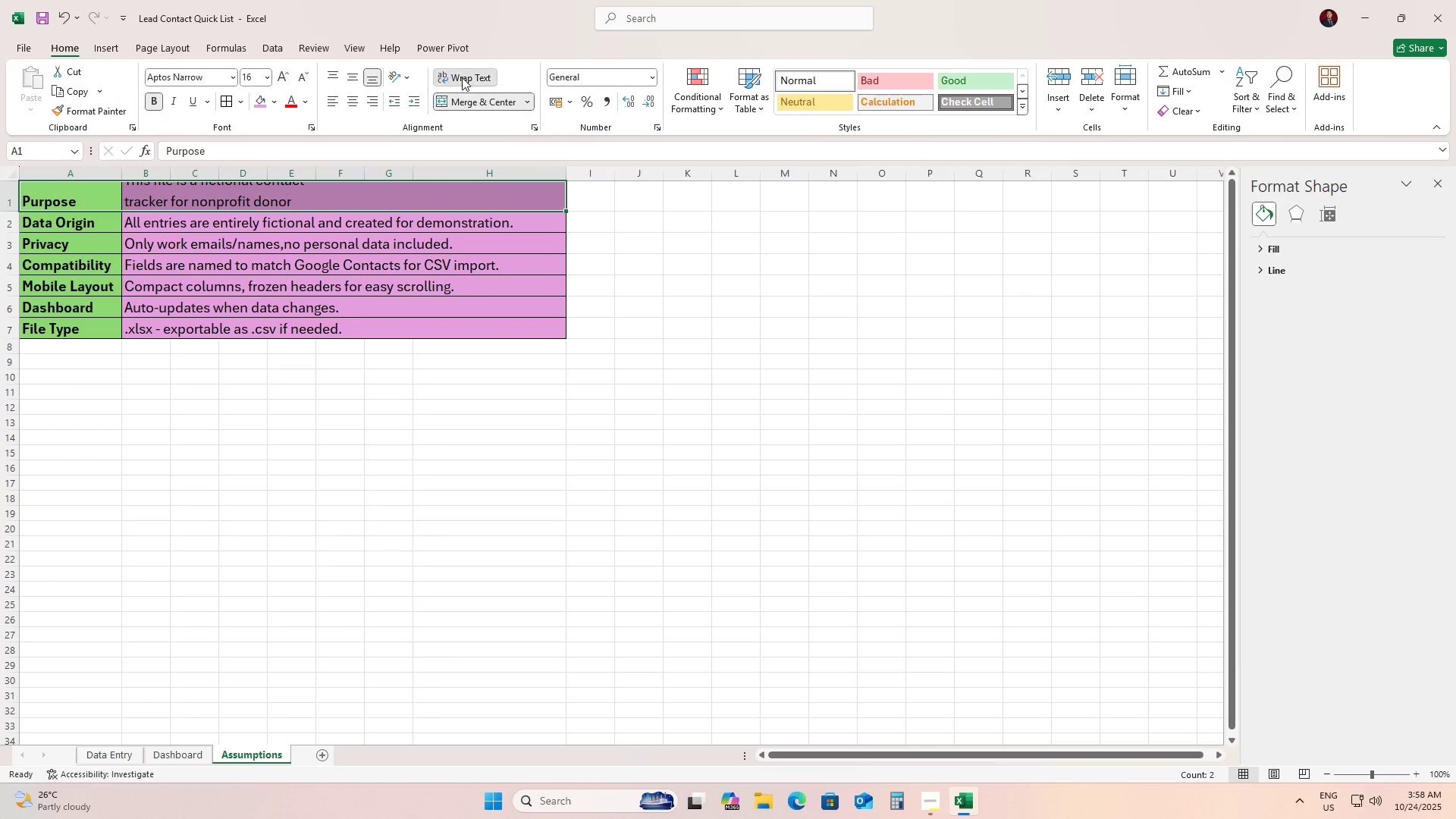 
double_click([462, 77])
 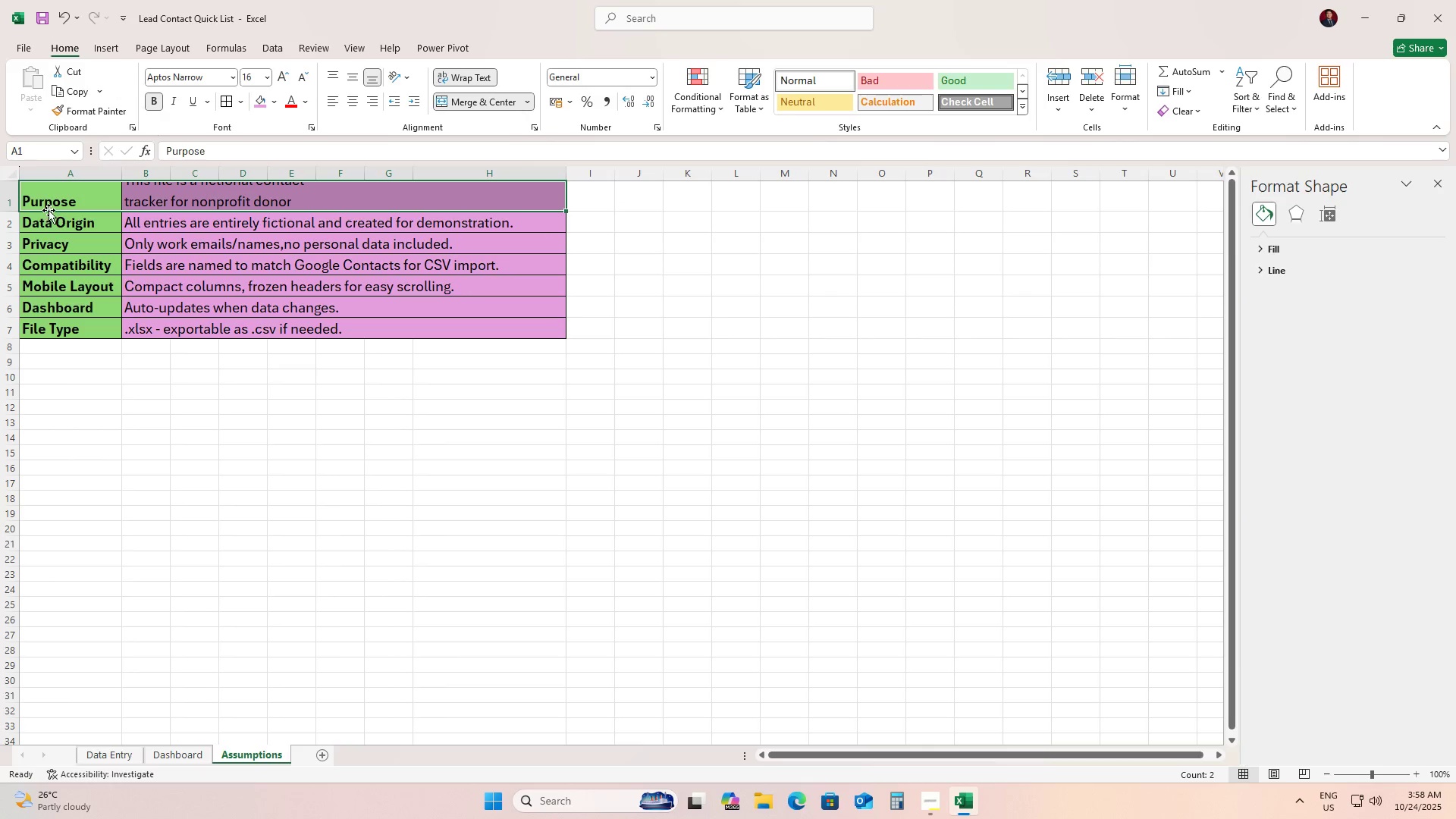 
left_click_drag(start_coordinate=[62, 202], to_coordinate=[278, 322])
 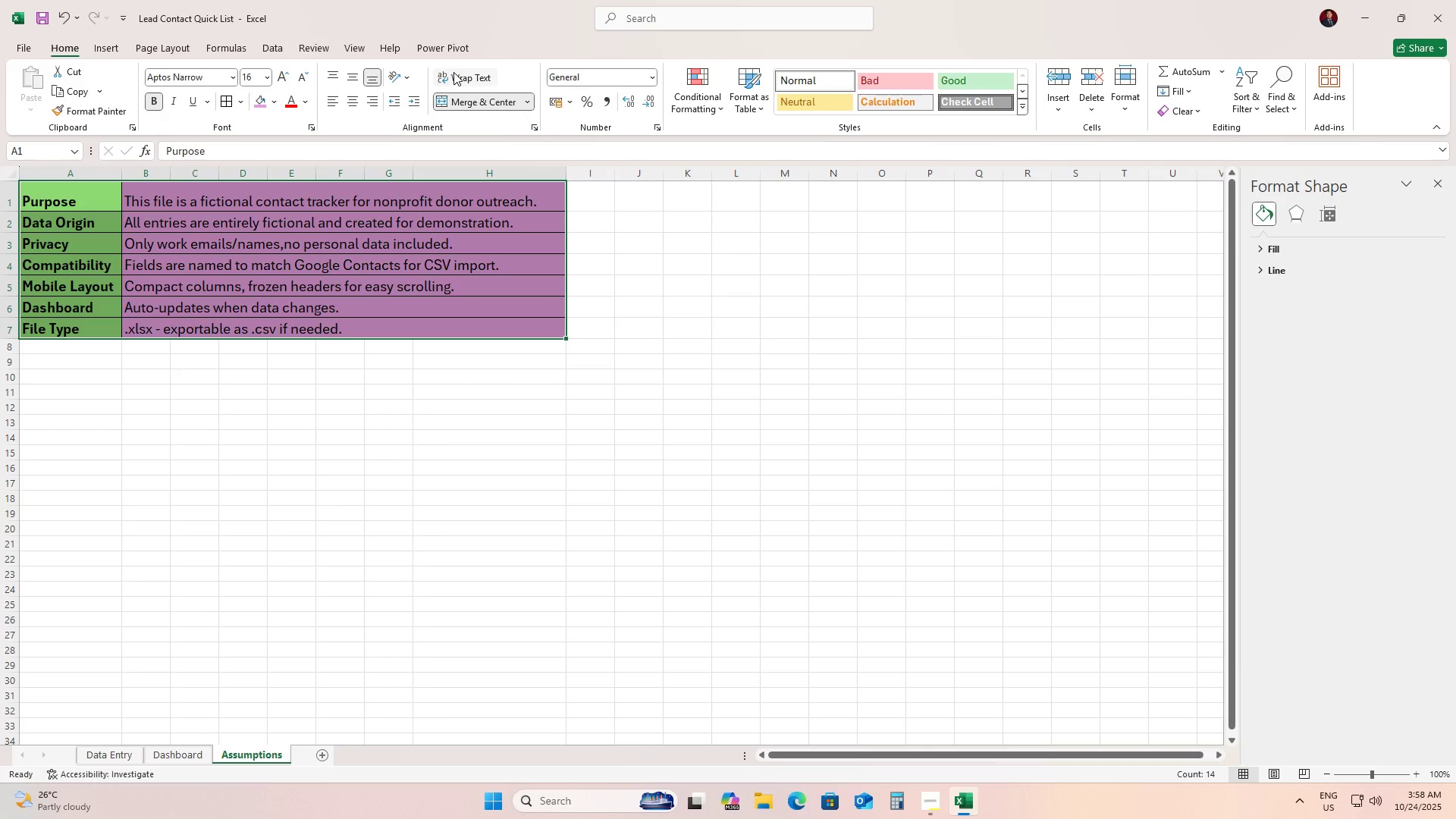 
double_click([453, 72])
 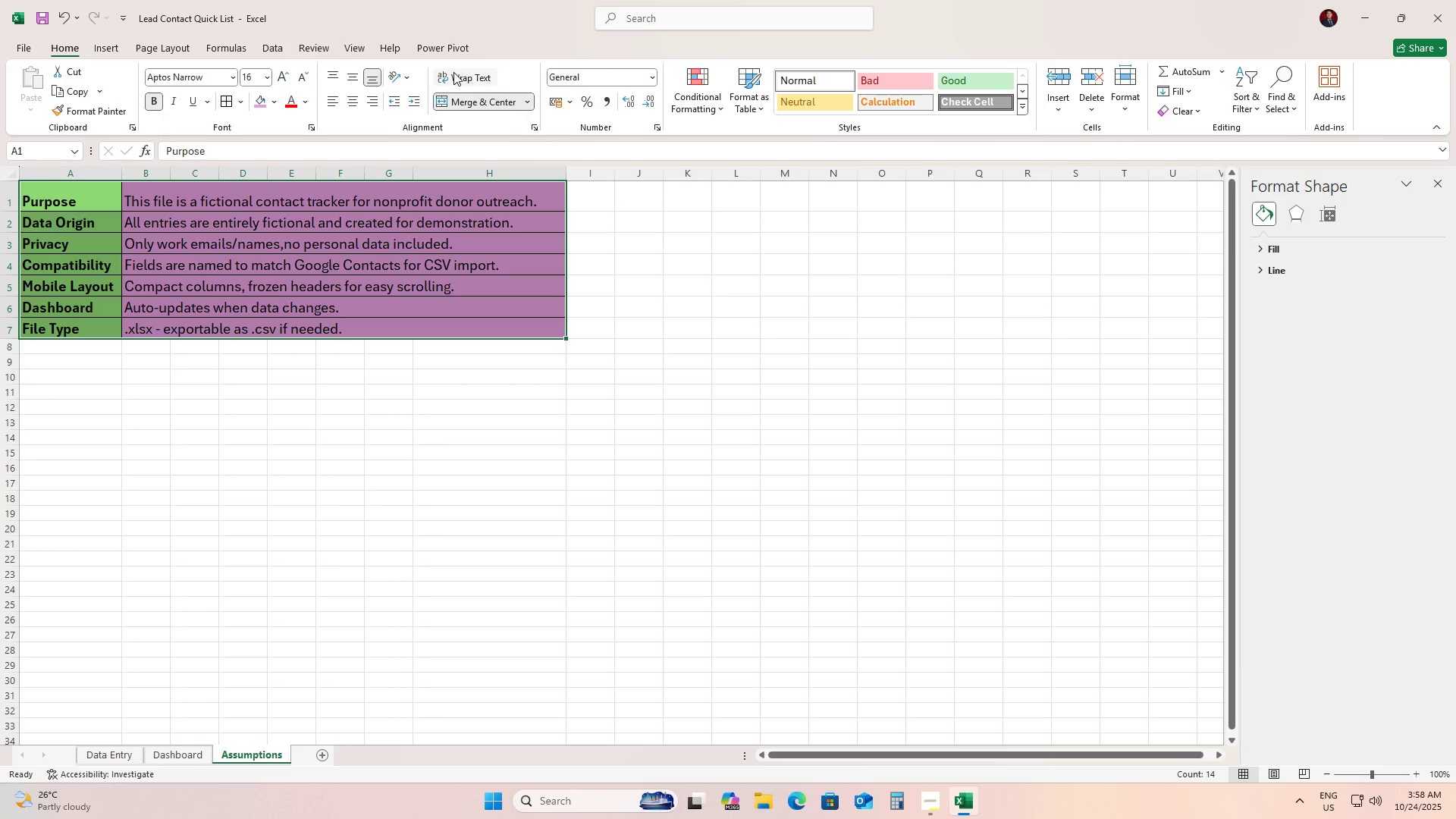 
double_click([453, 72])
 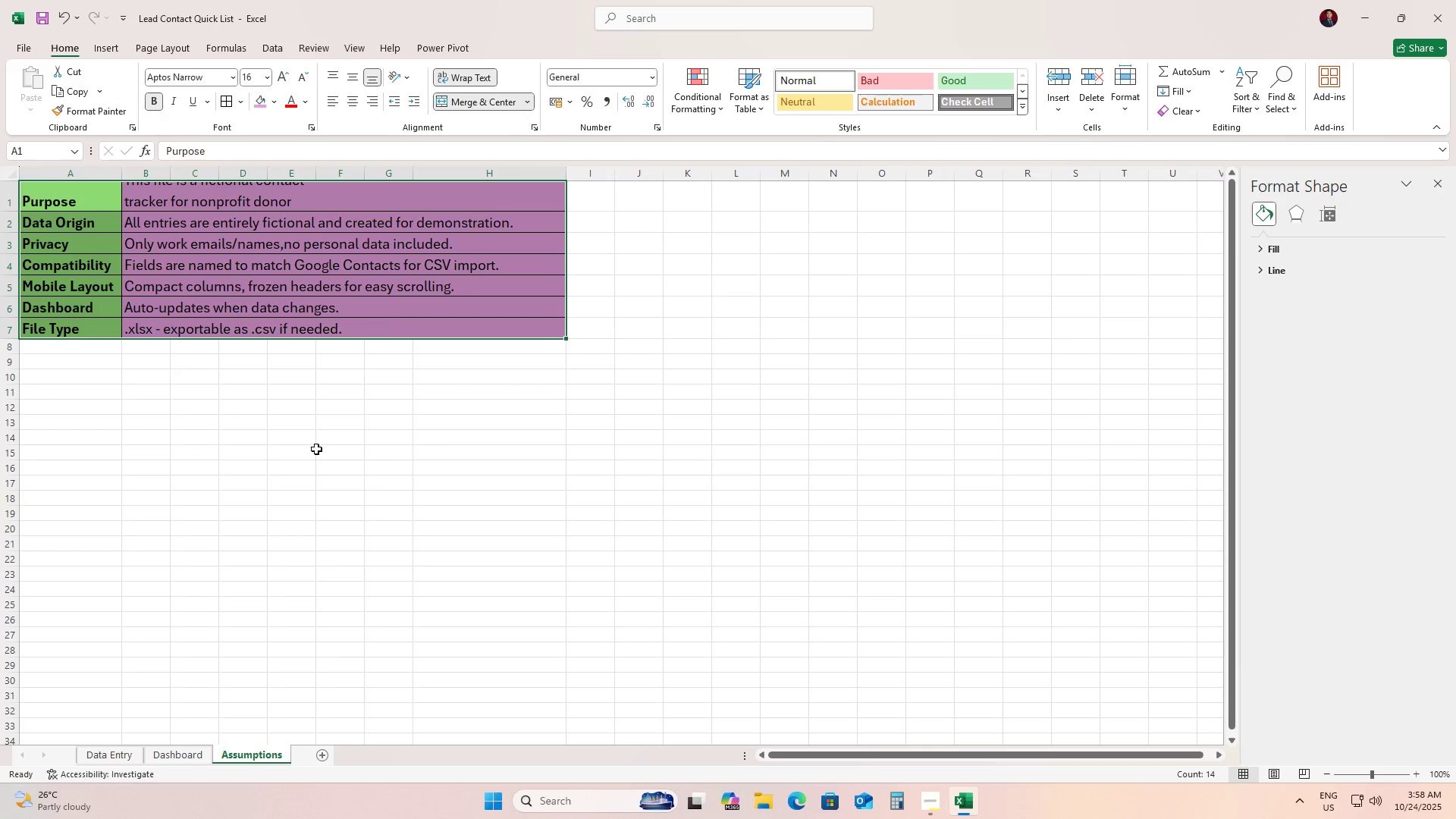 
left_click([287, 530])
 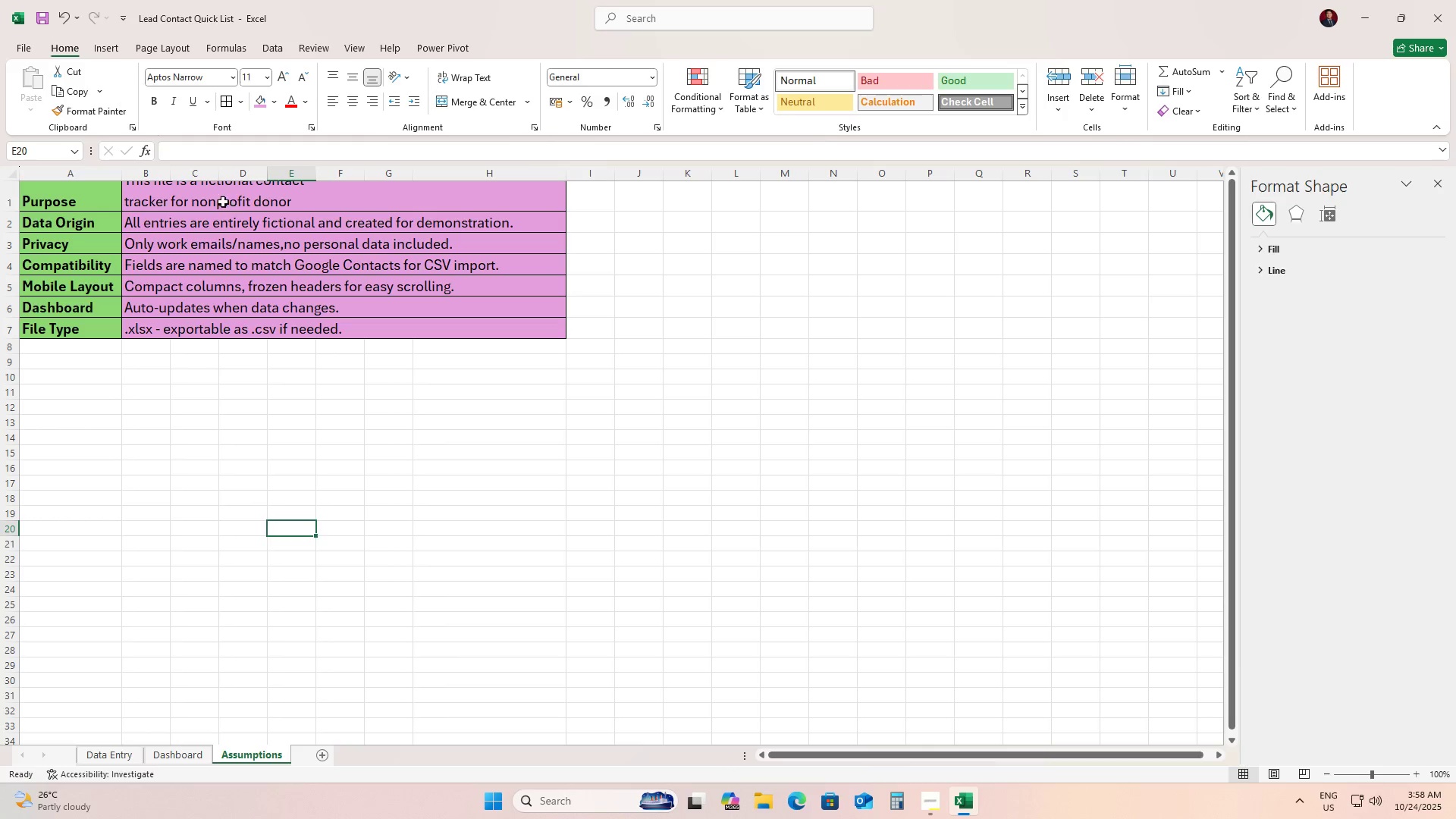 
left_click([221, 201])
 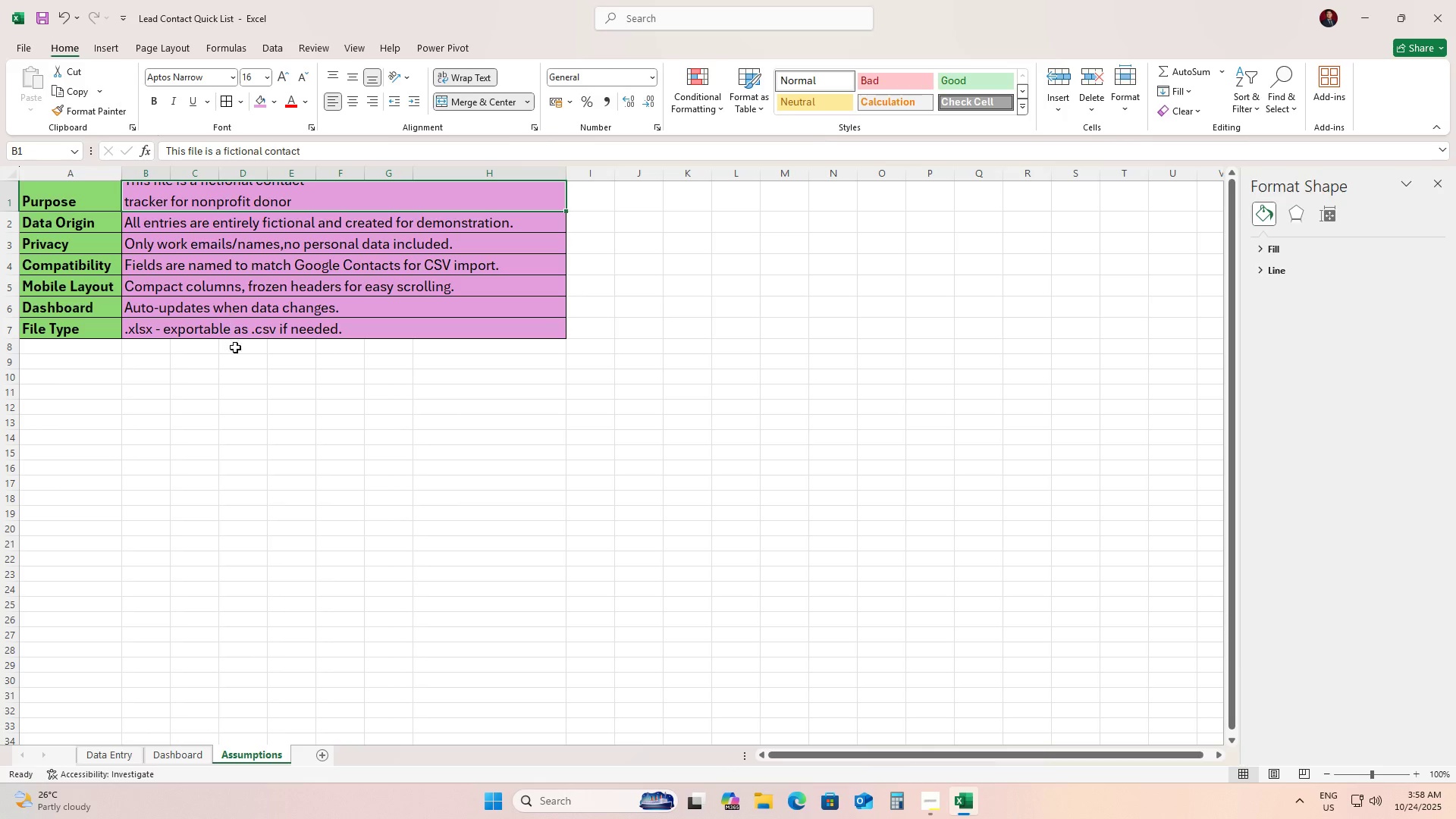 
scroll: coordinate [235, 350], scroll_direction: up, amount: 5.0
 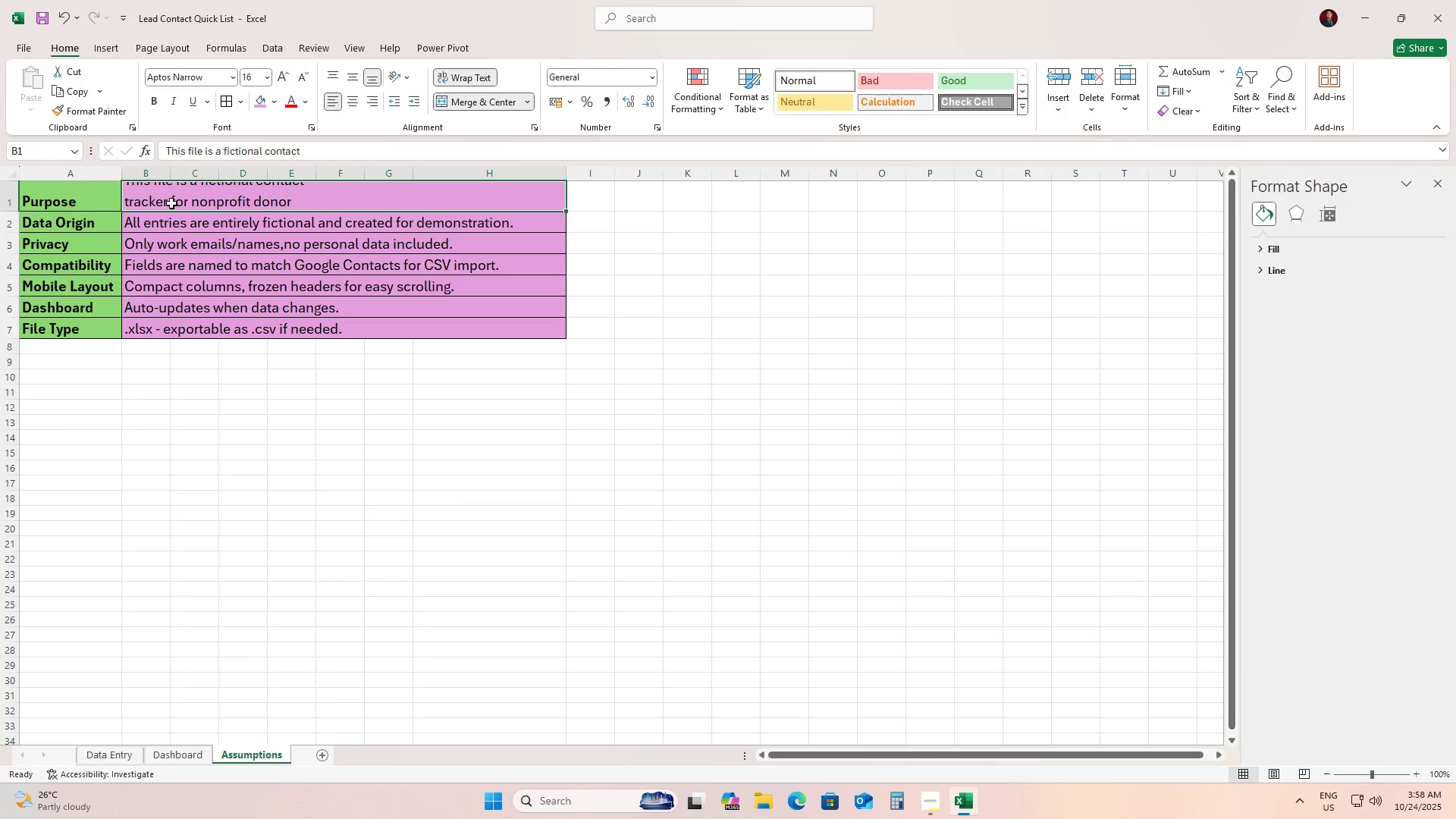 
double_click([171, 203])
 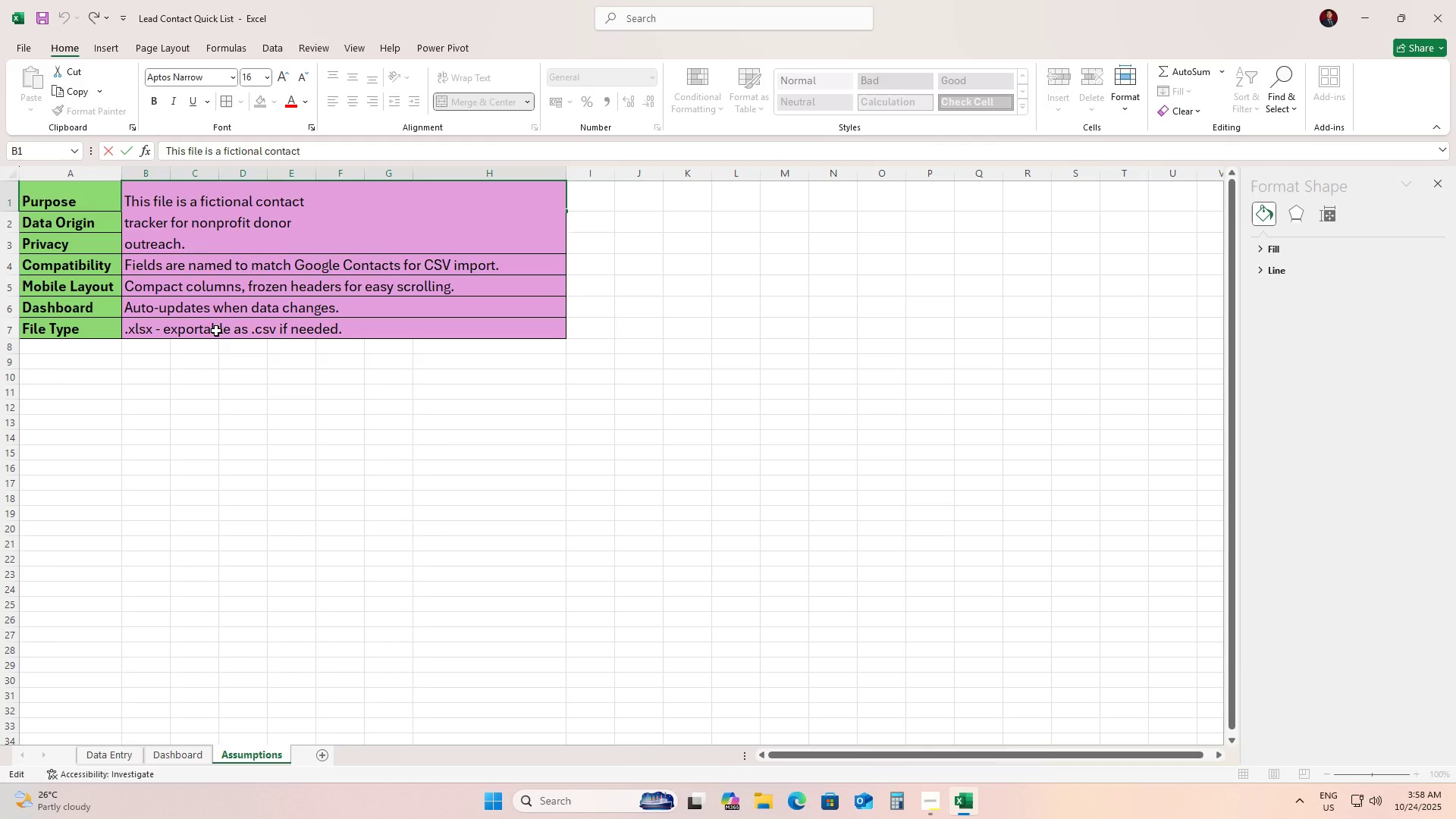 
left_click([218, 349])
 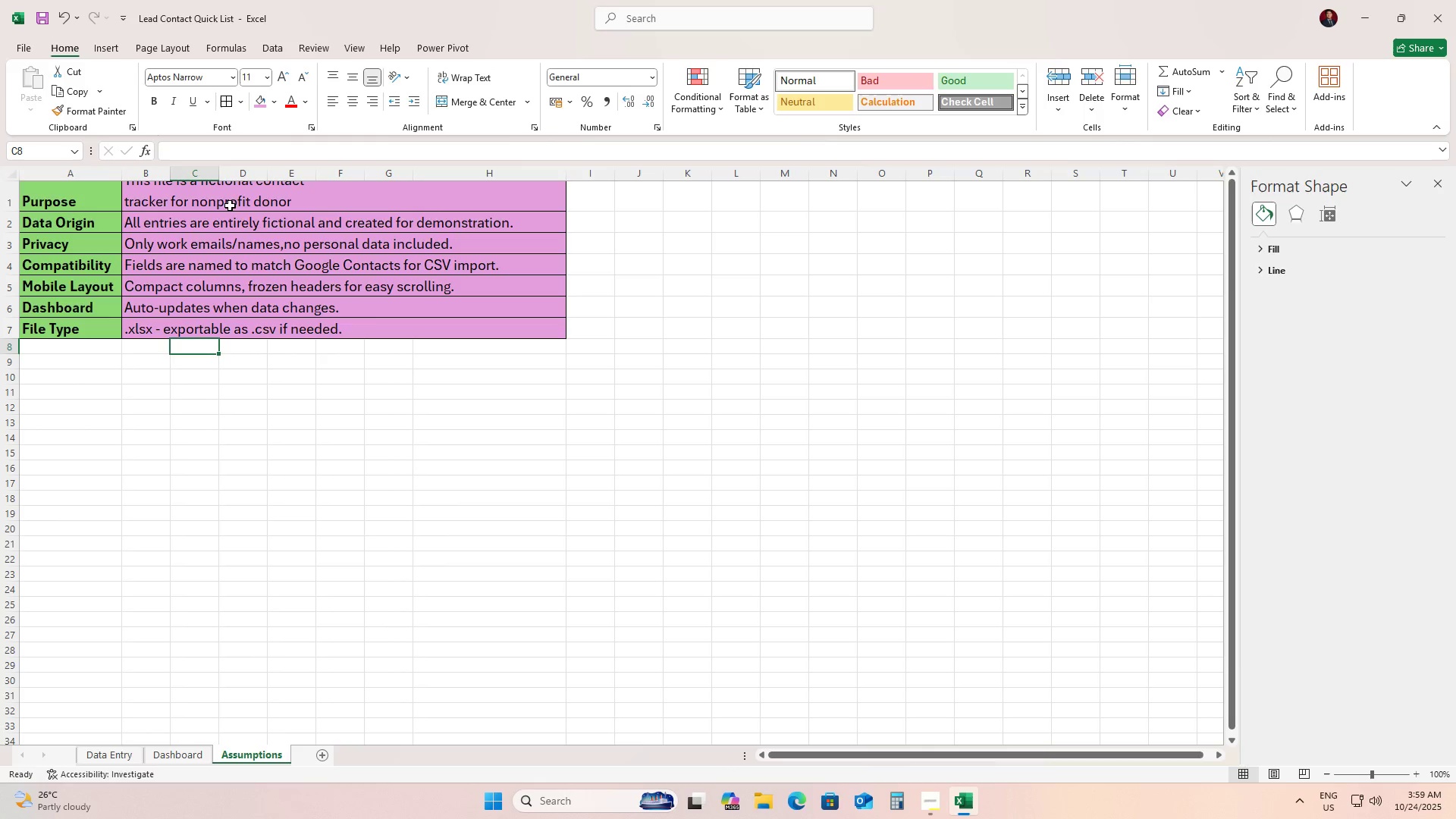 
left_click([230, 205])
 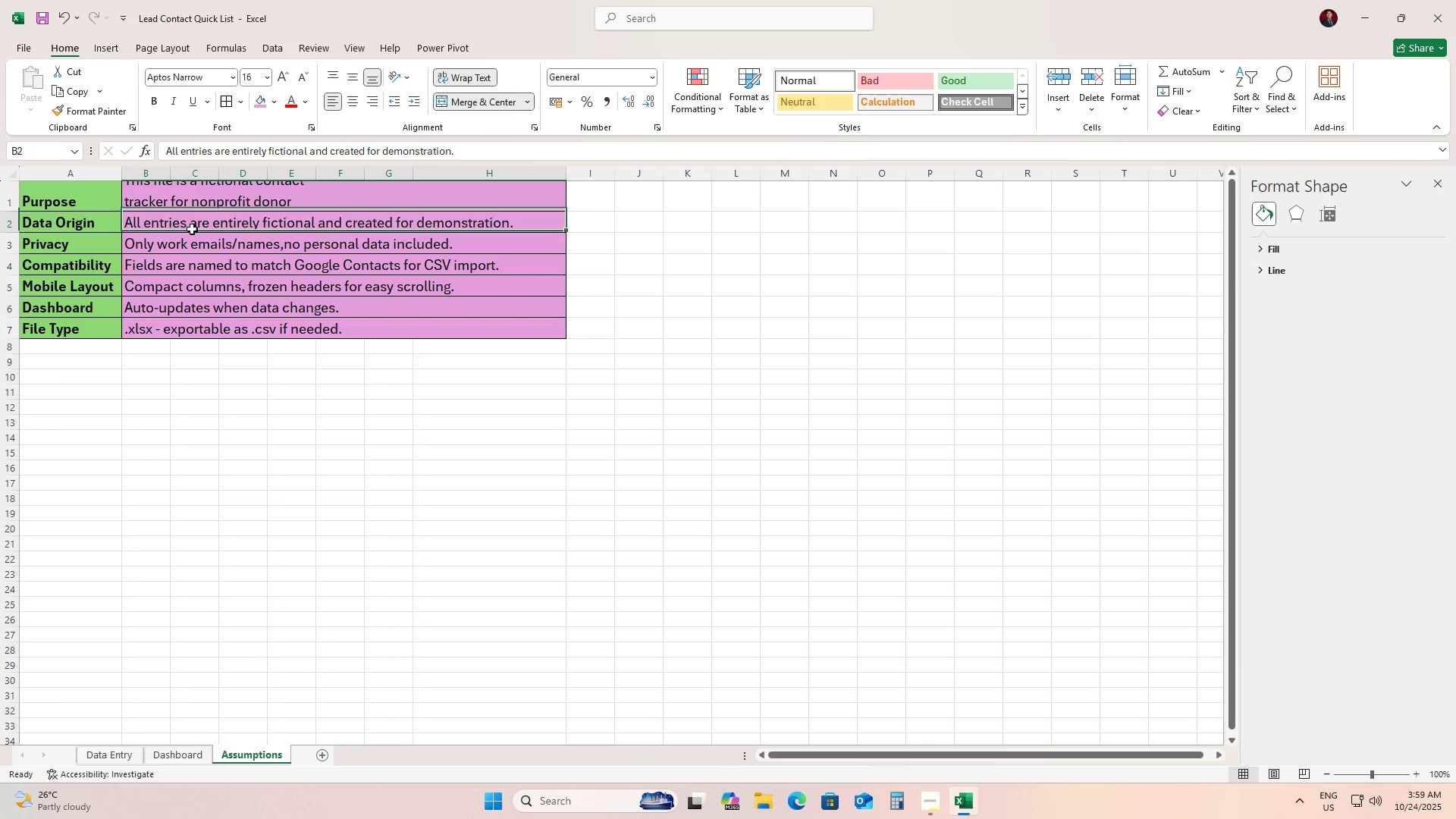 
double_click([192, 229])
 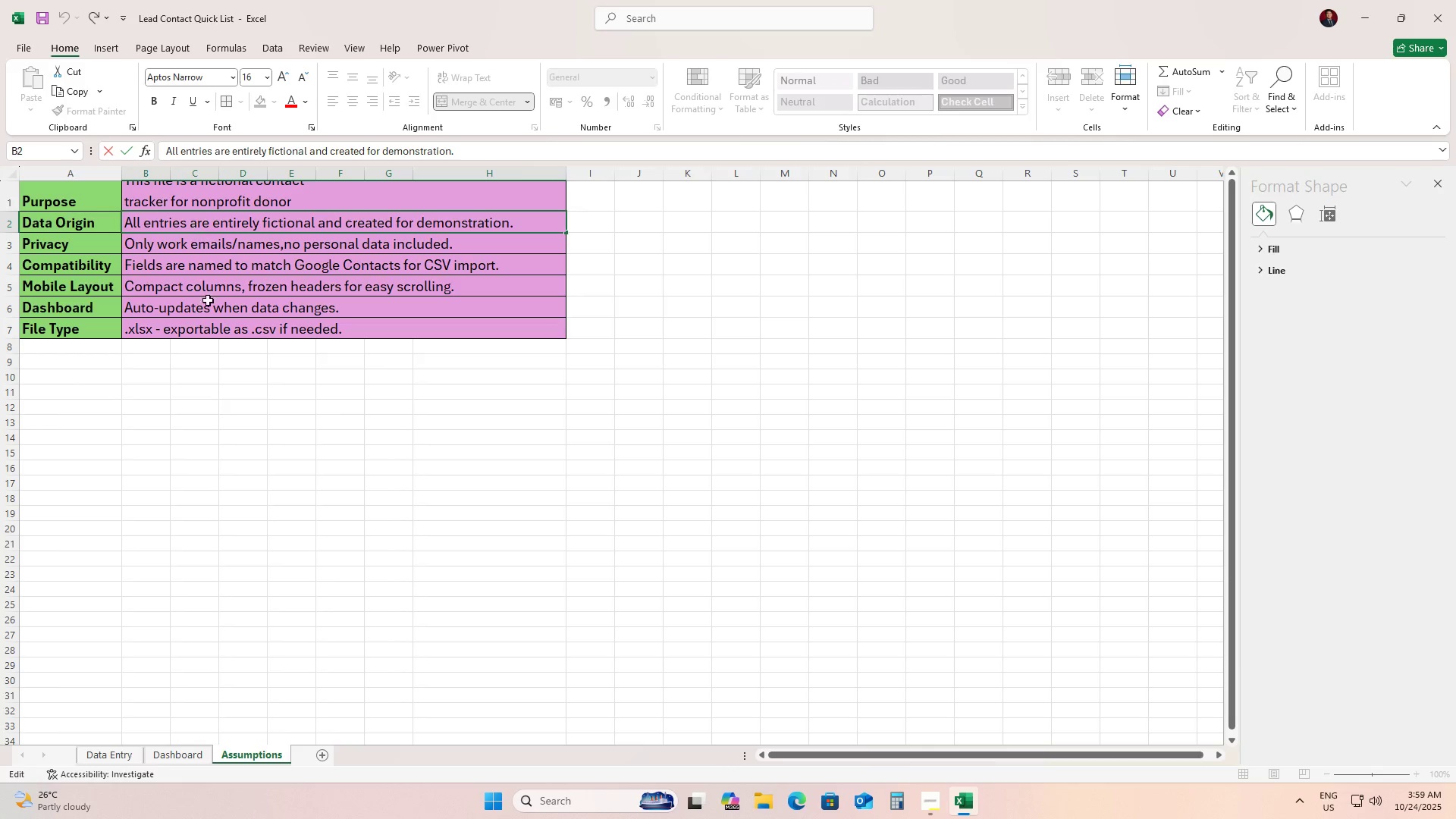 
double_click([218, 428])
 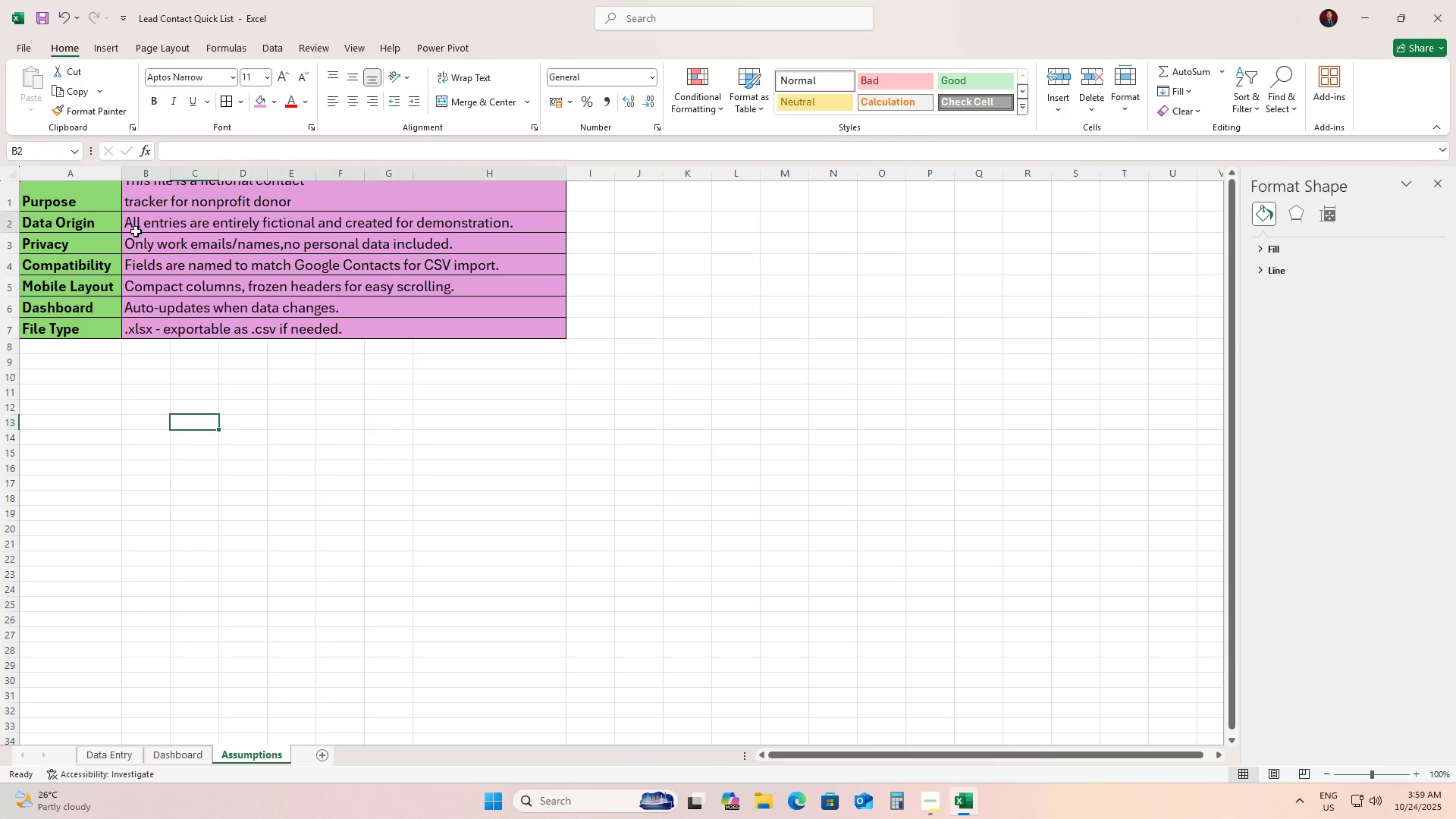 
left_click([136, 231])
 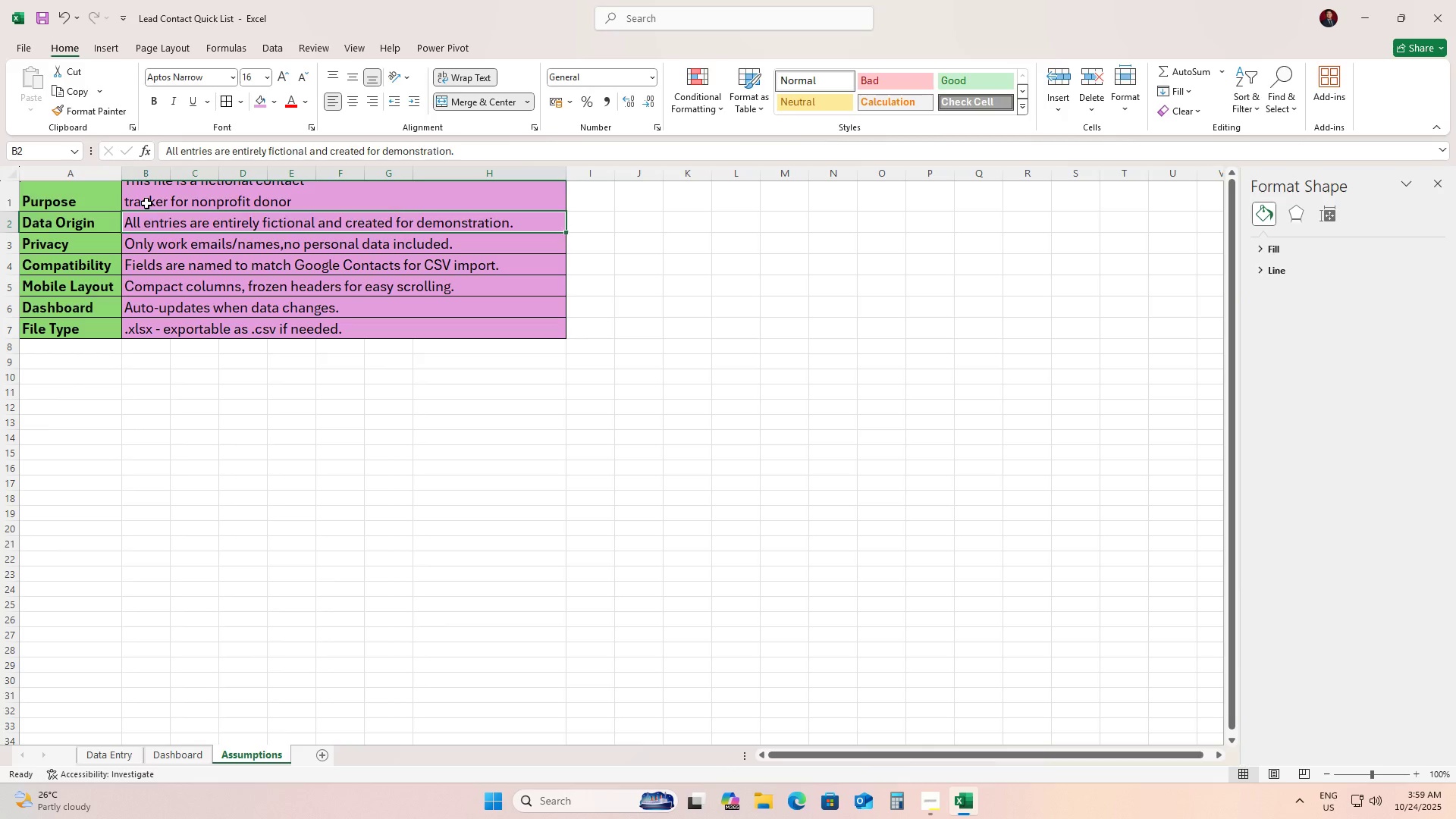 
left_click([146, 203])
 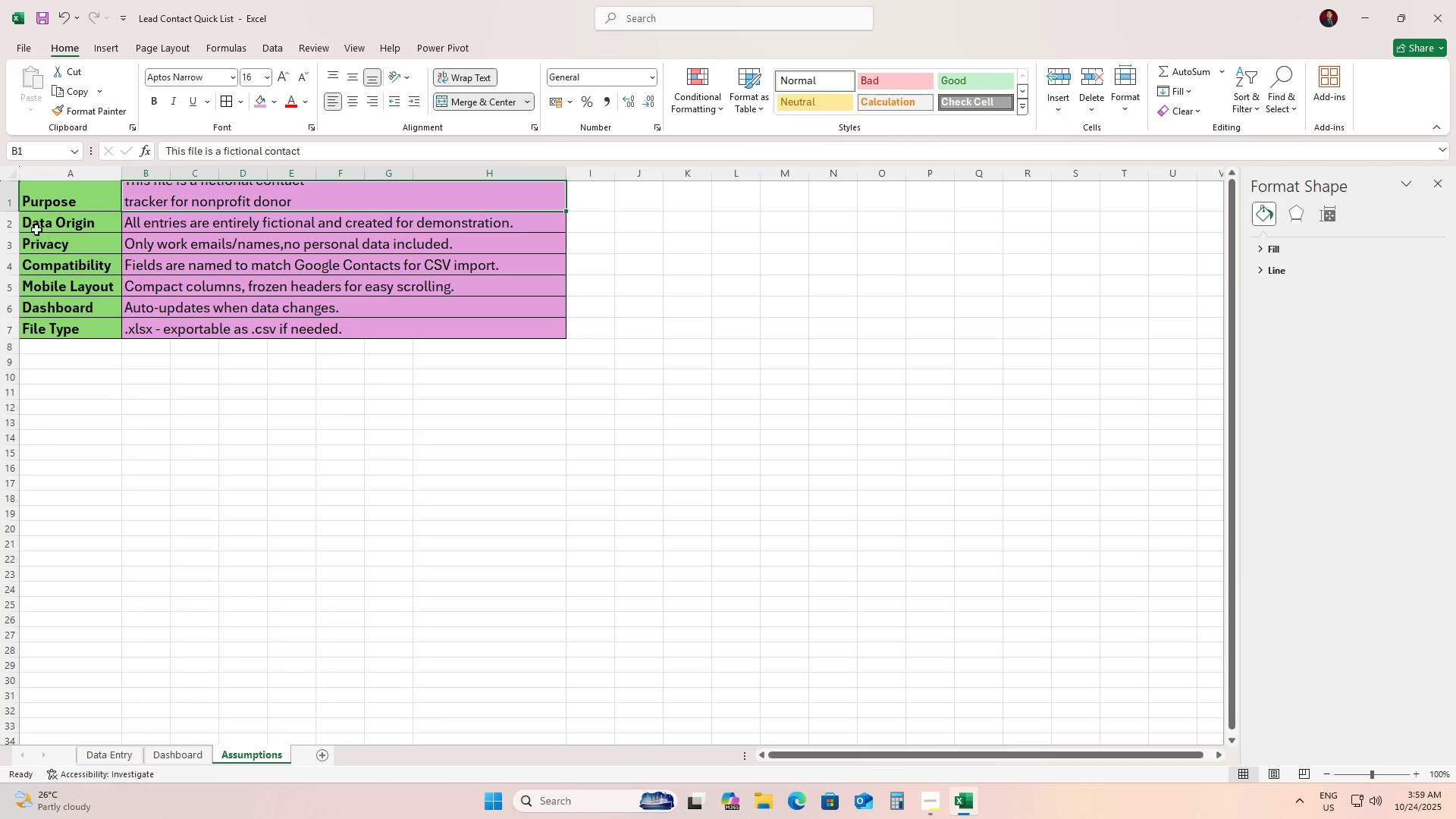 
left_click_drag(start_coordinate=[80, 197], to_coordinate=[187, 200])
 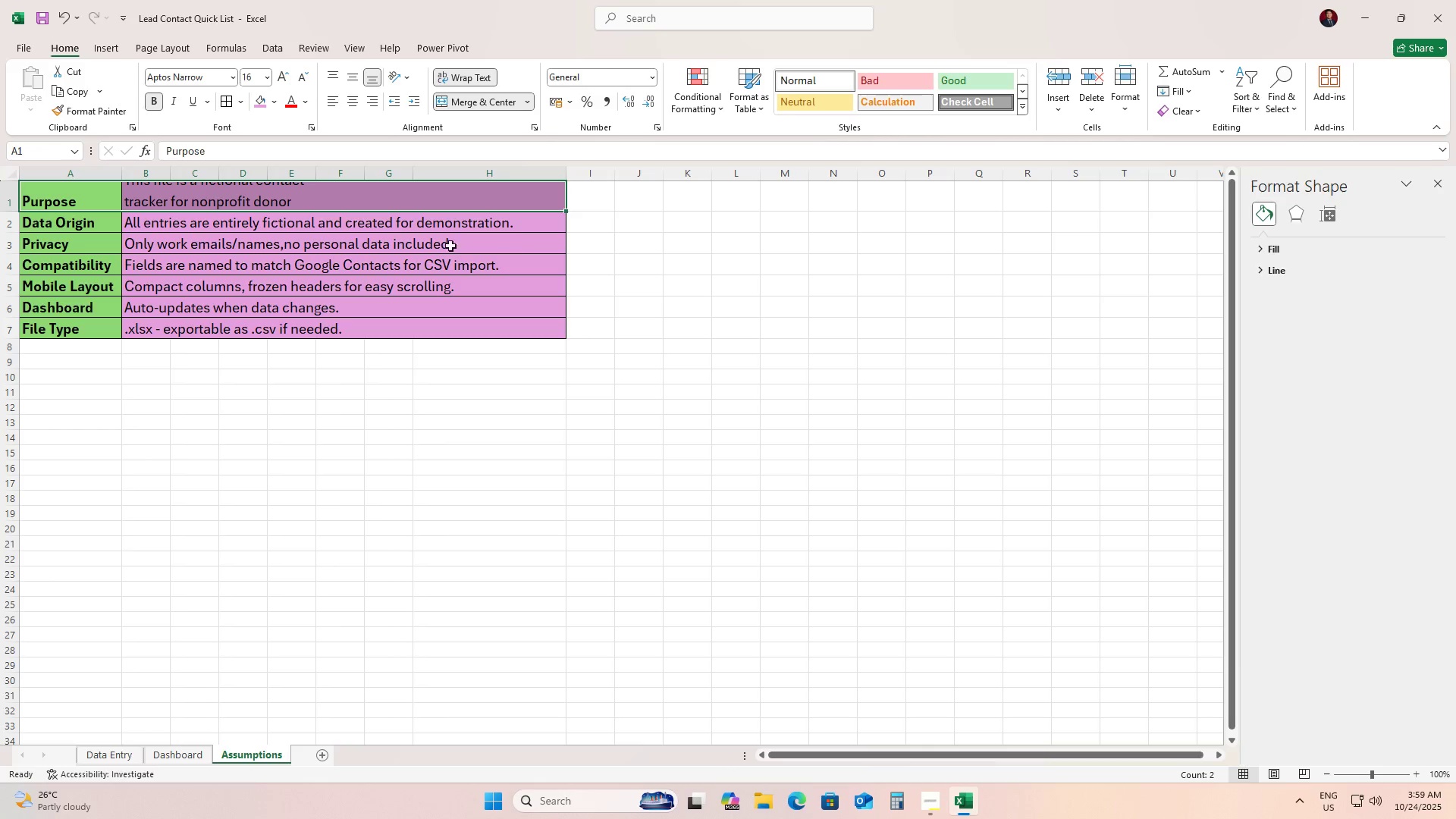 
left_click([392, 231])
 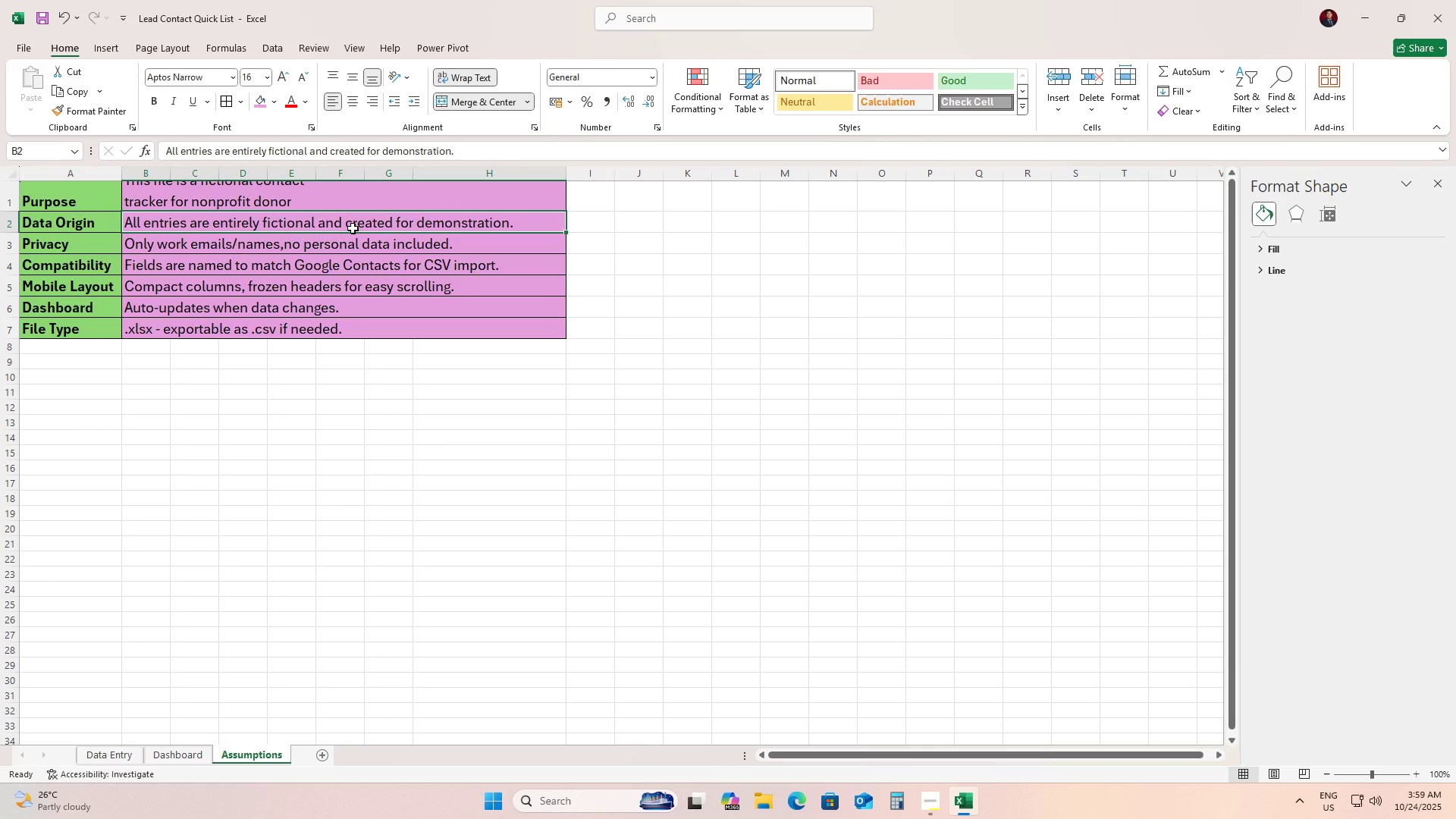 
double_click([353, 228])
 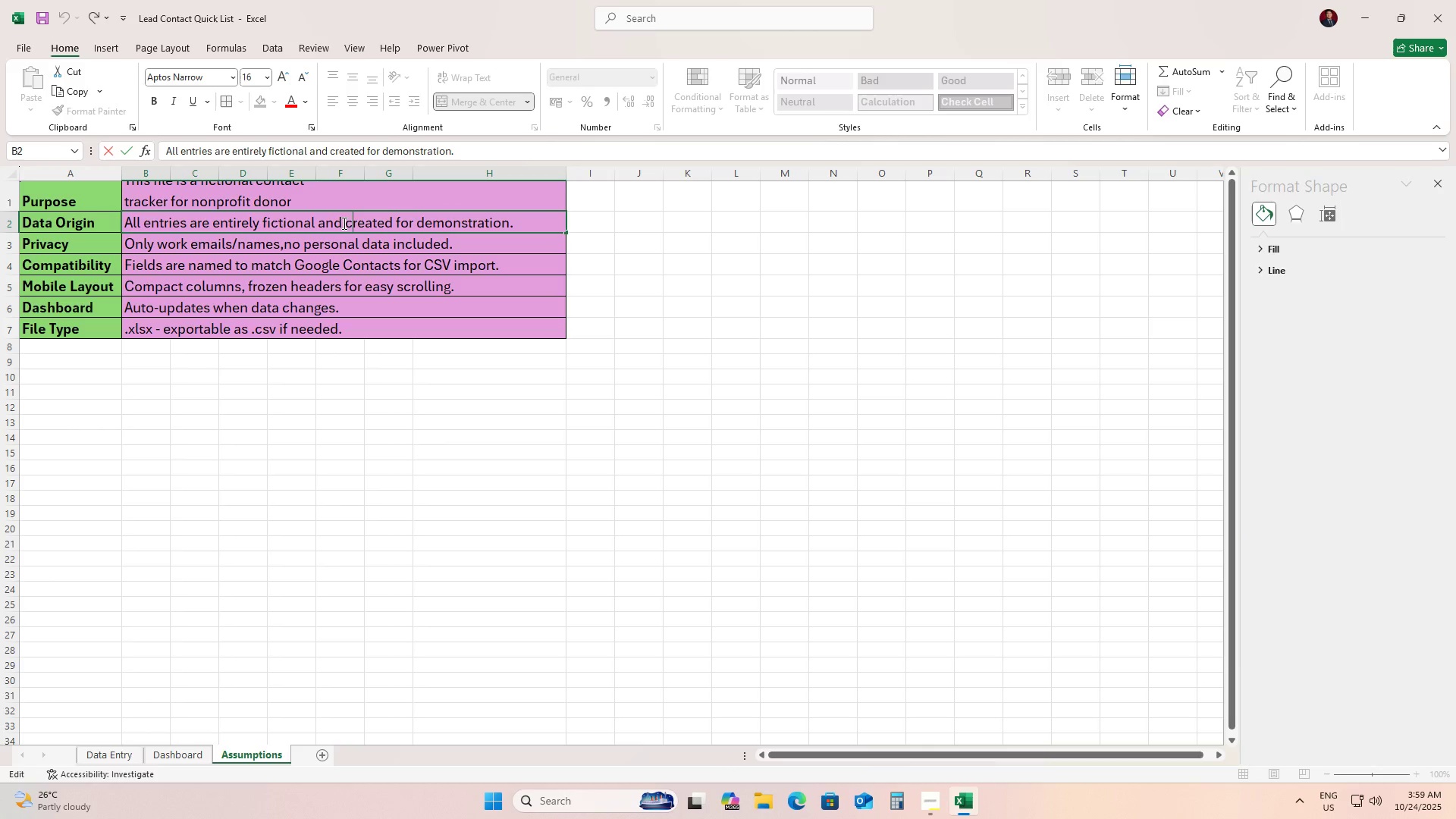 
left_click([347, 223])
 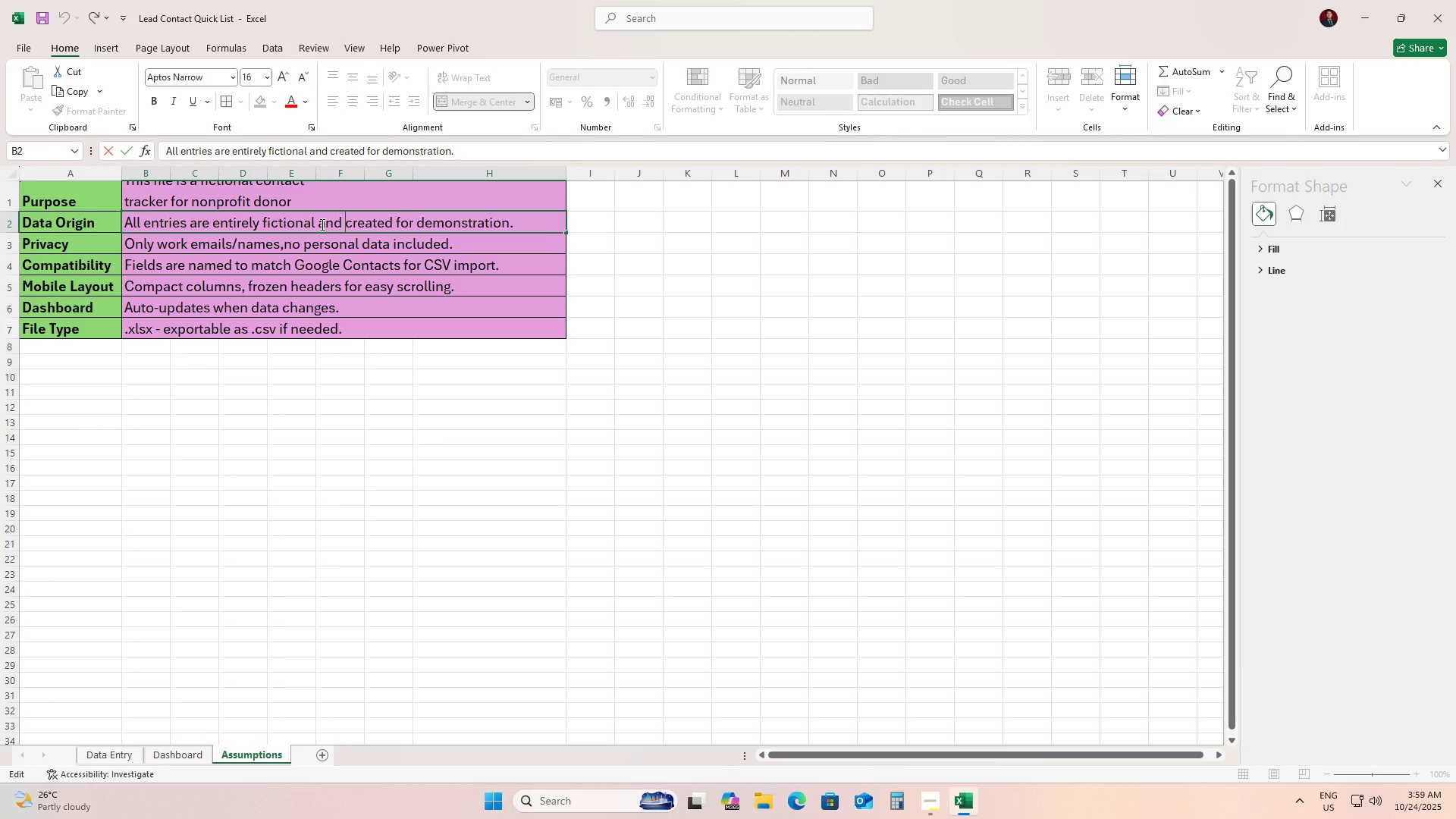 
left_click([317, 223])
 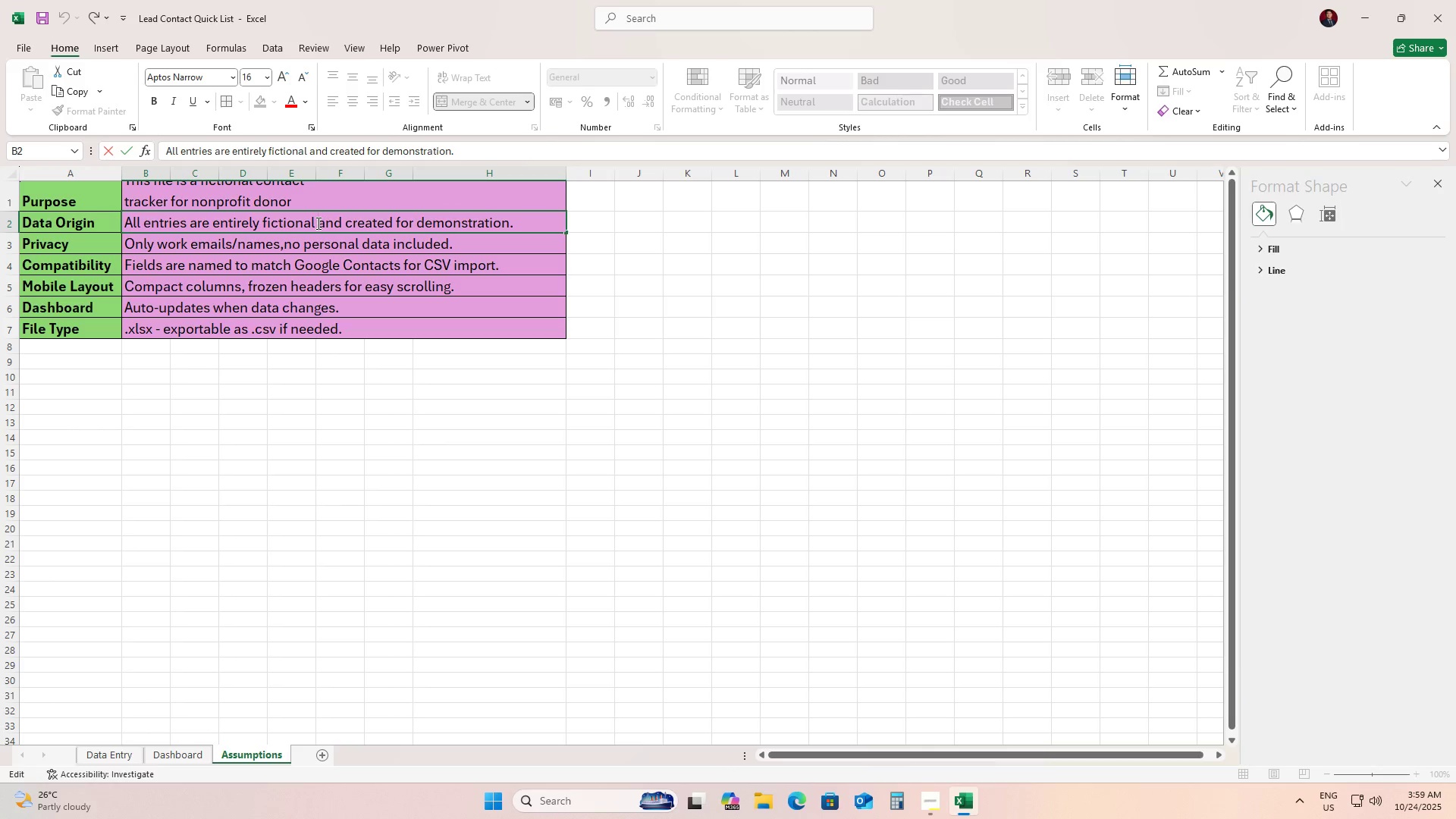 
key(Alt+NumpadEnter)
 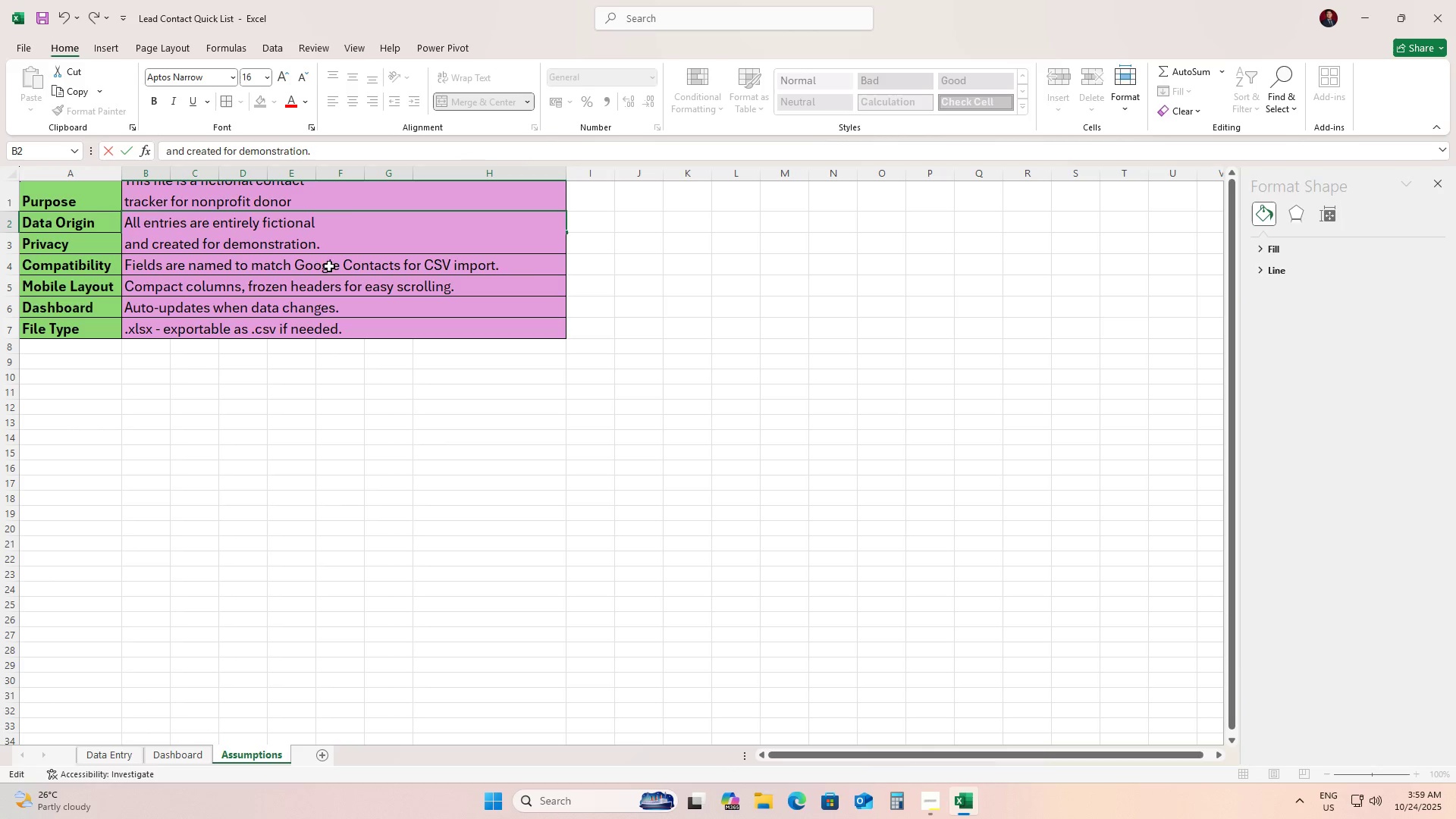 
left_click([308, 265])
 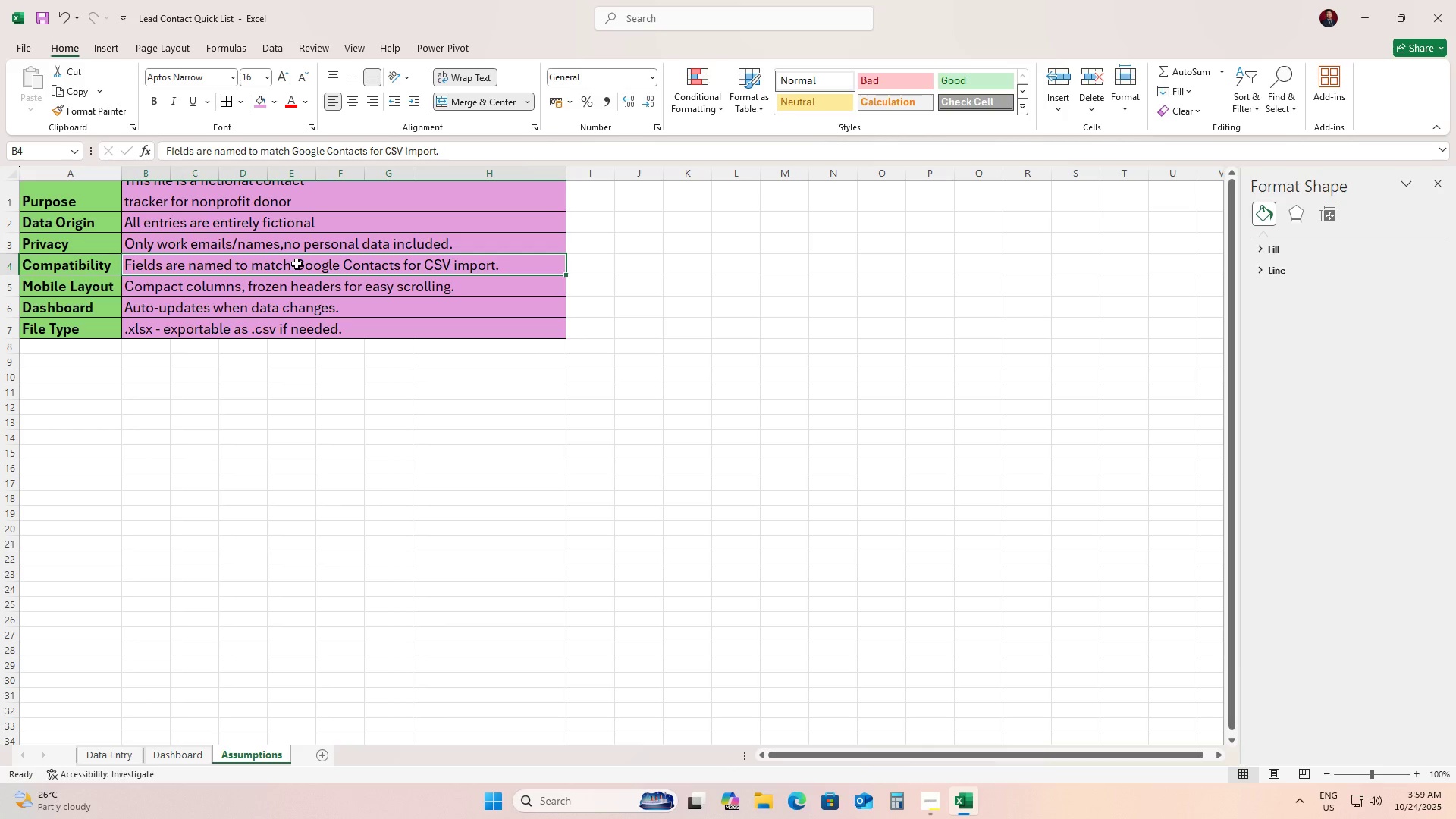 
double_click([297, 264])
 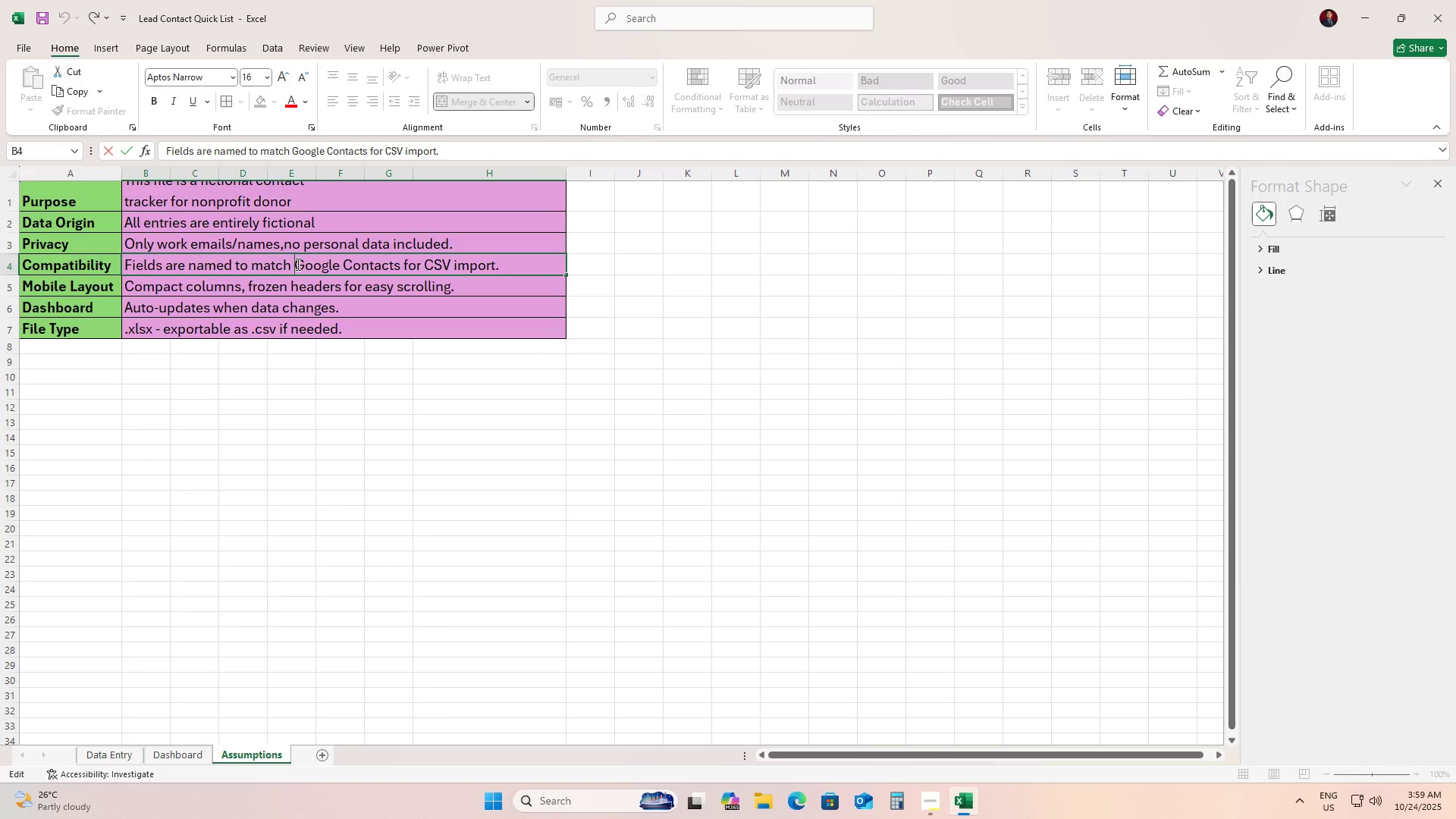 
triple_click([297, 264])
 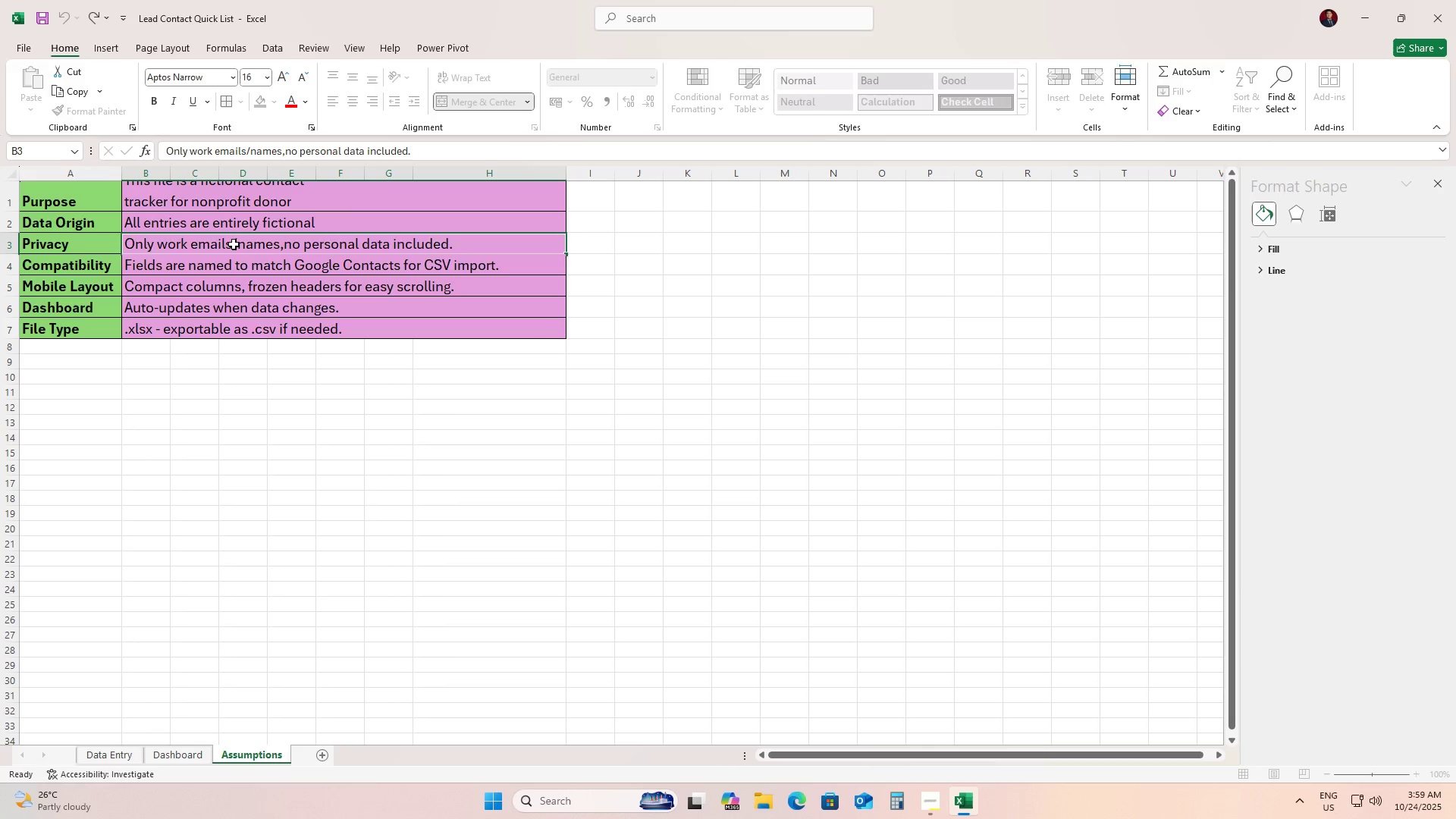 
double_click([234, 244])
 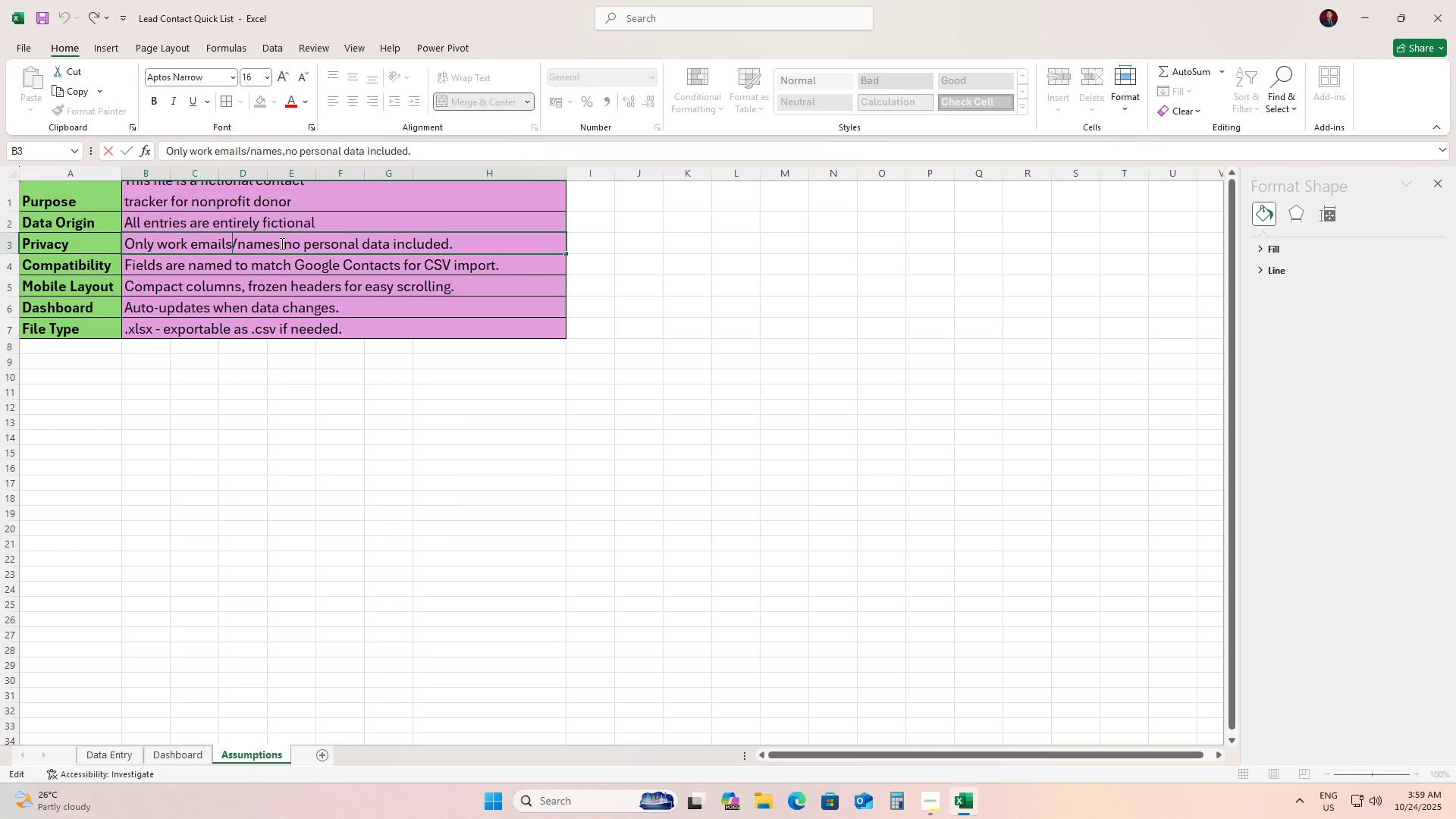 
left_click([284, 243])
 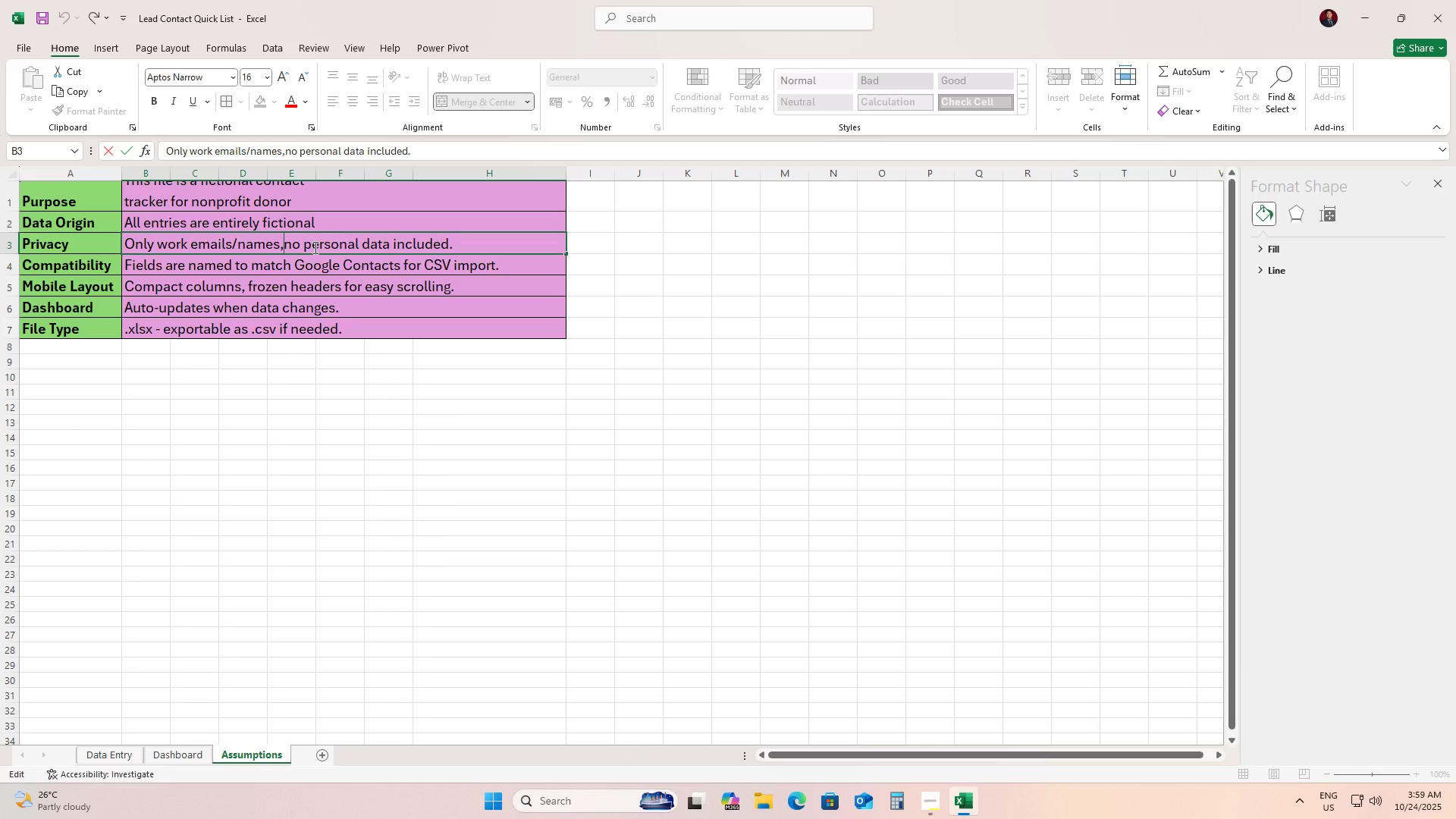 
key(Alt+NumpadEnter)
 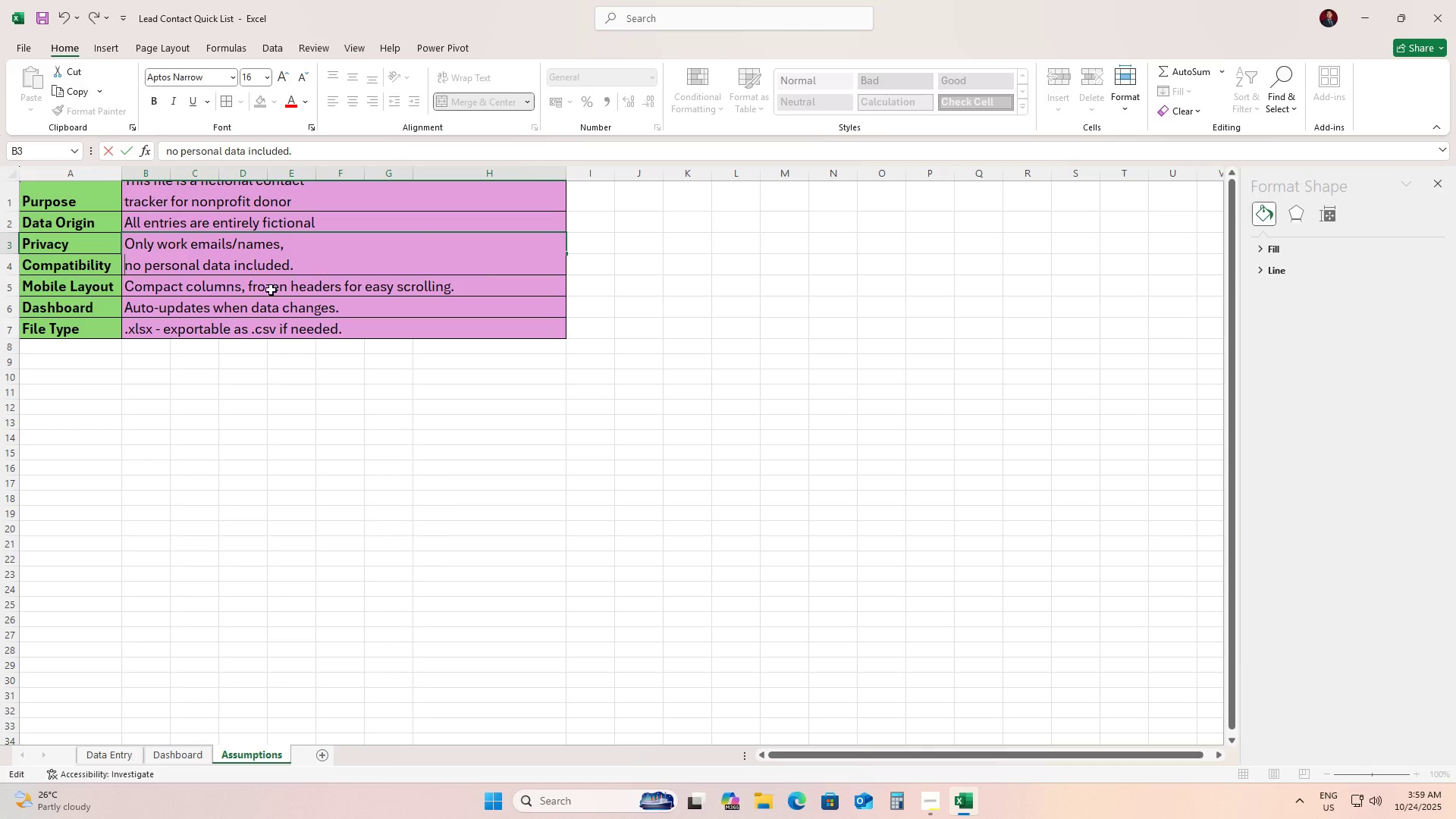 
left_click([271, 290])
 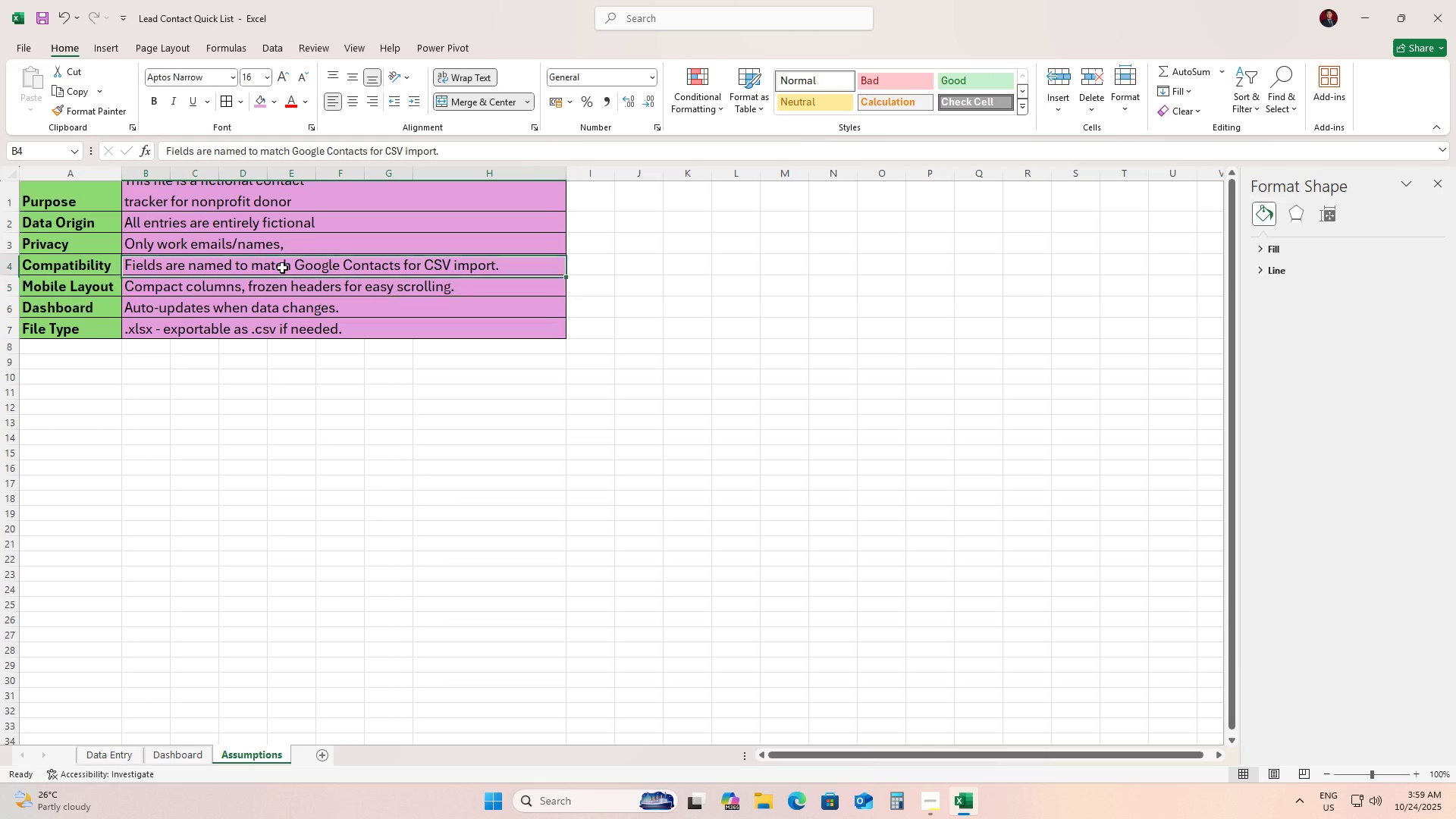 
double_click([282, 268])
 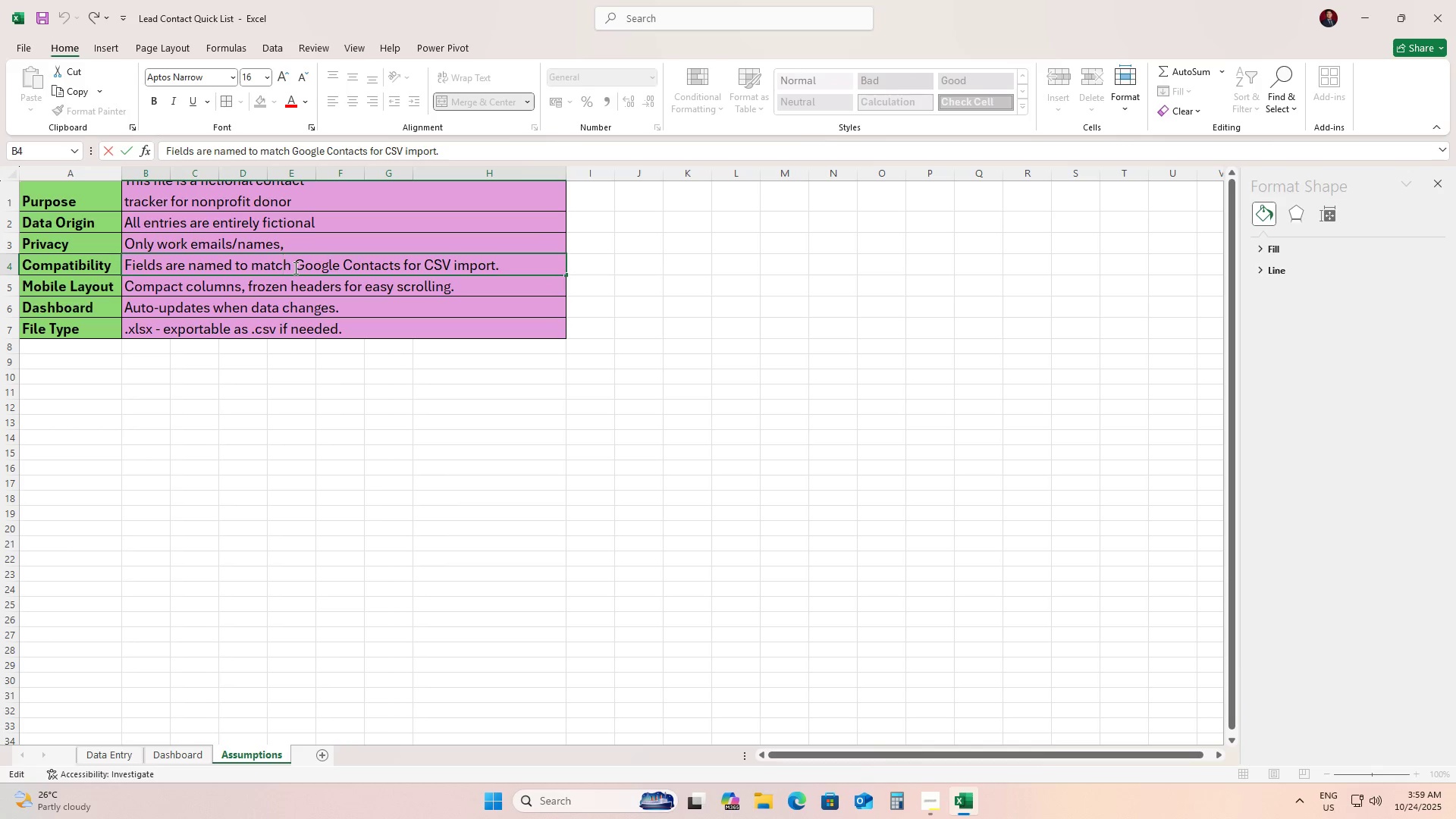 
left_click([294, 268])
 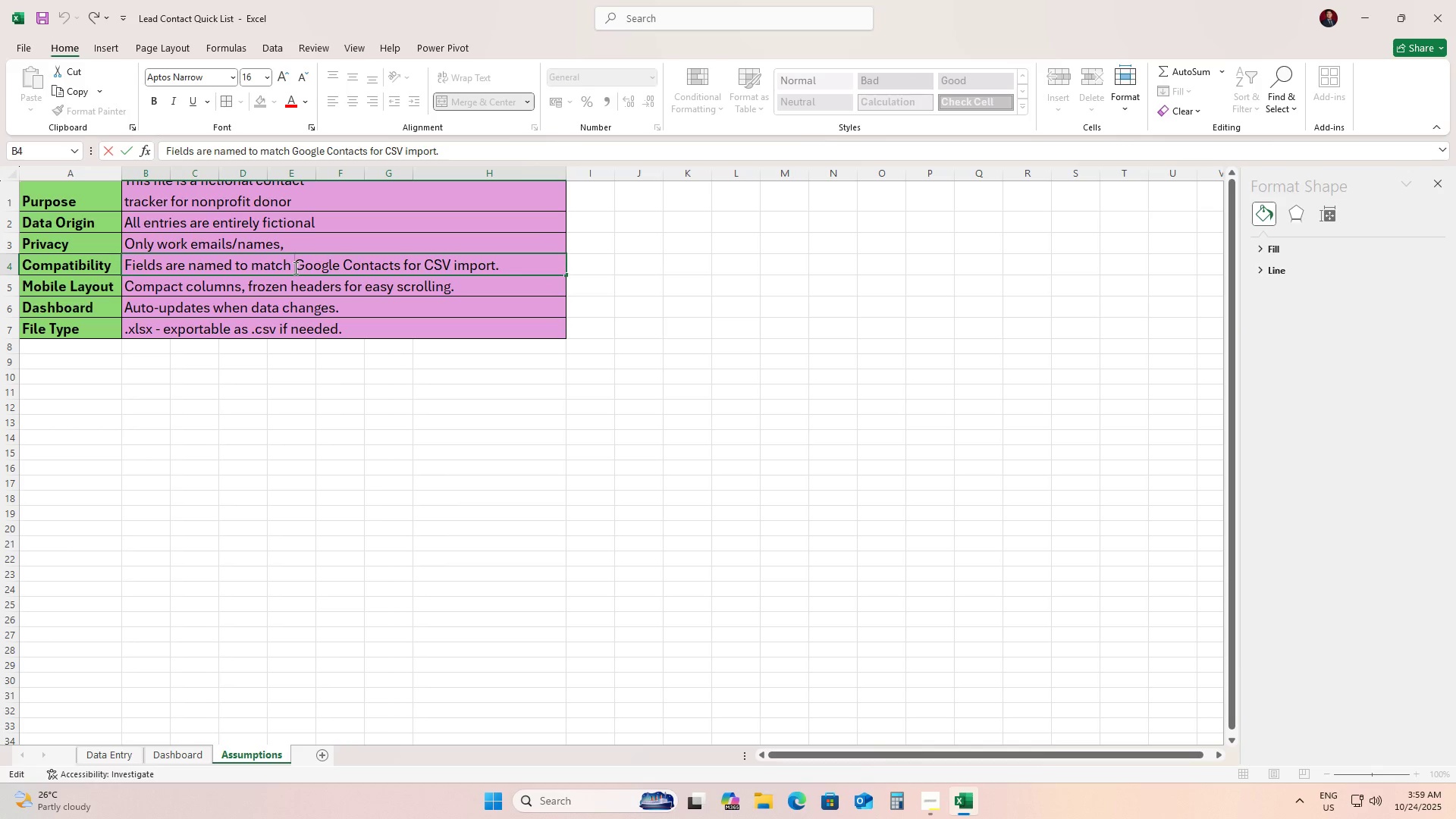 
key(Alt+NumpadEnter)
 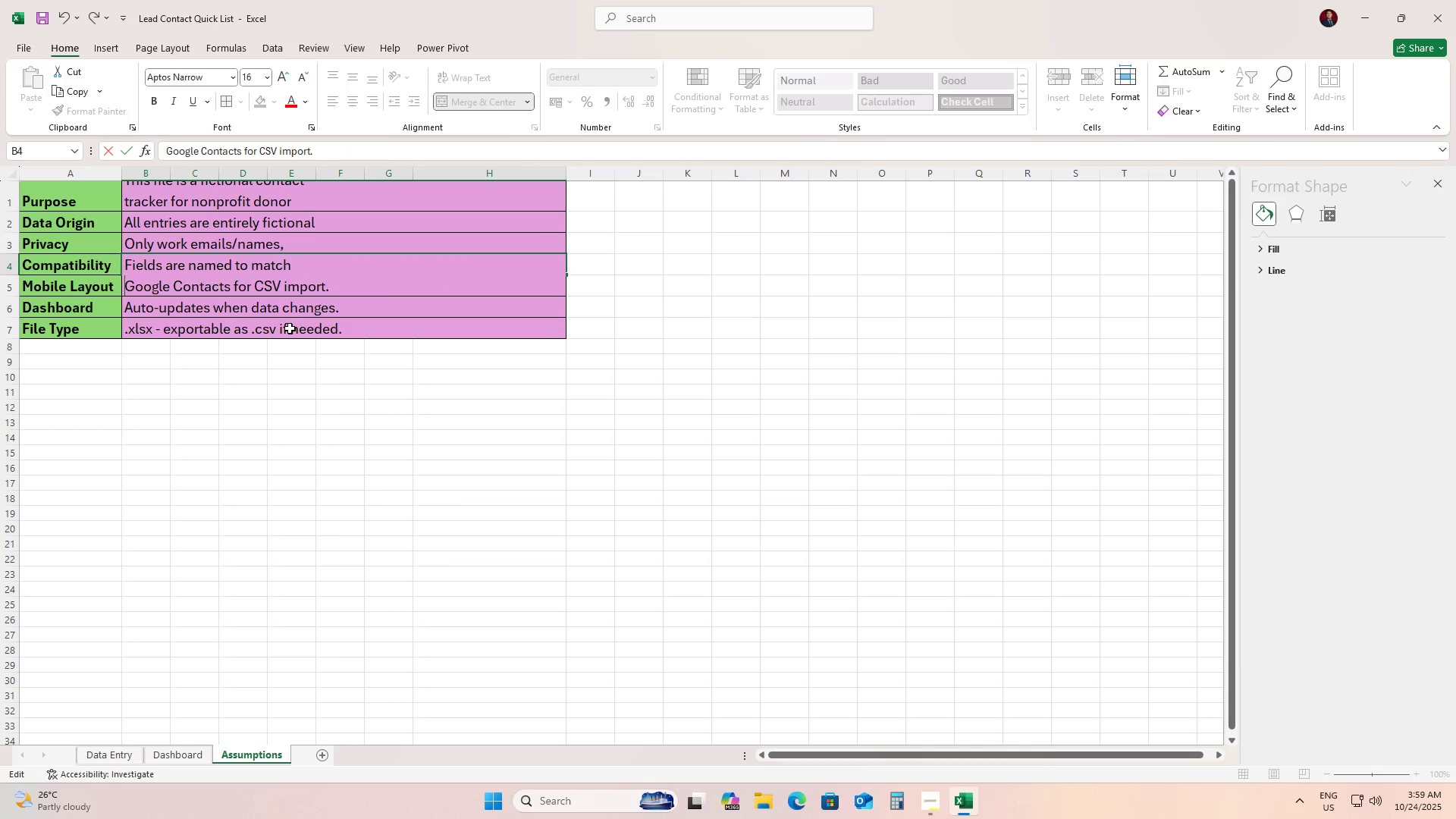 
left_click([284, 317])
 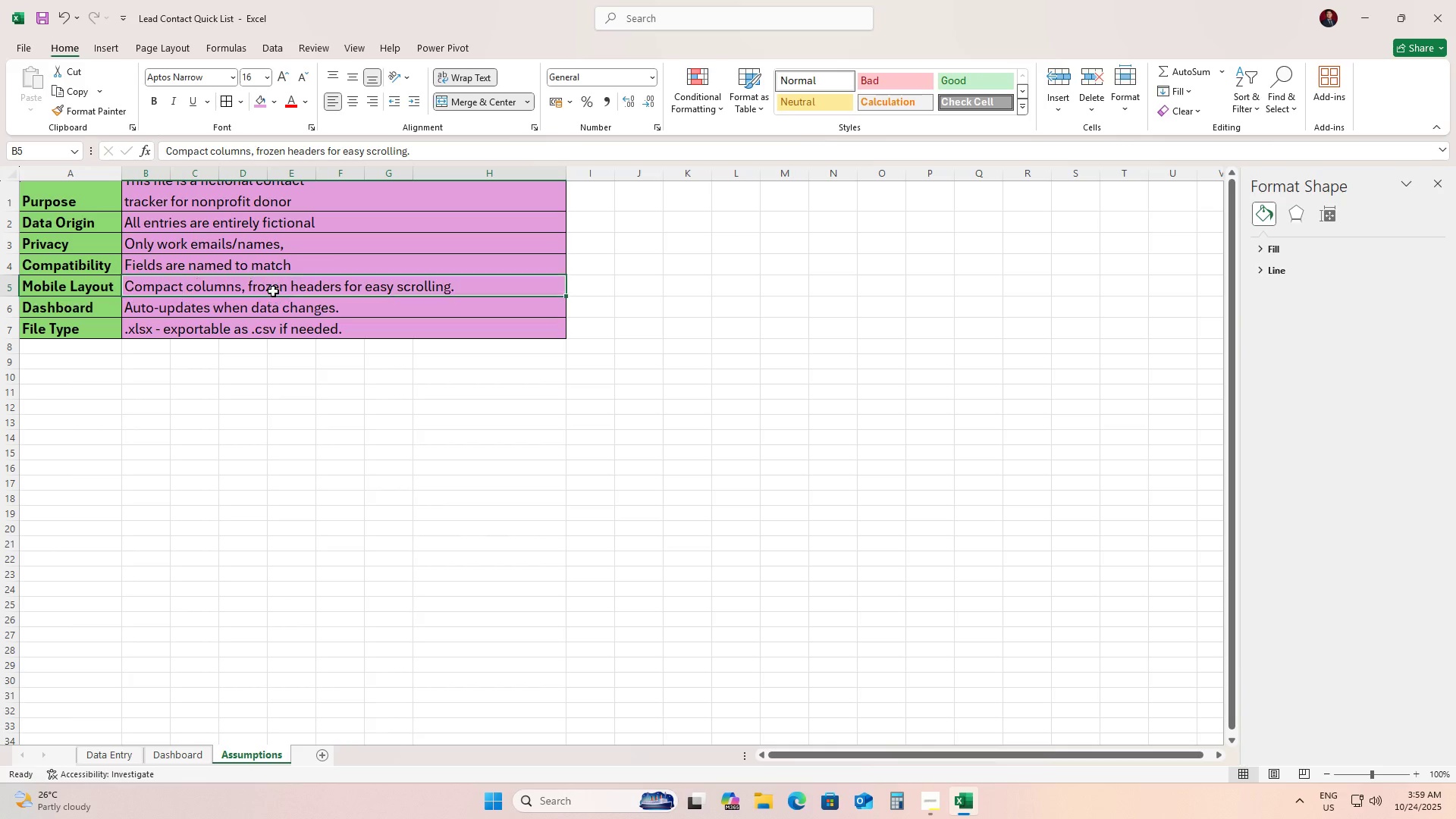 
double_click([273, 291])
 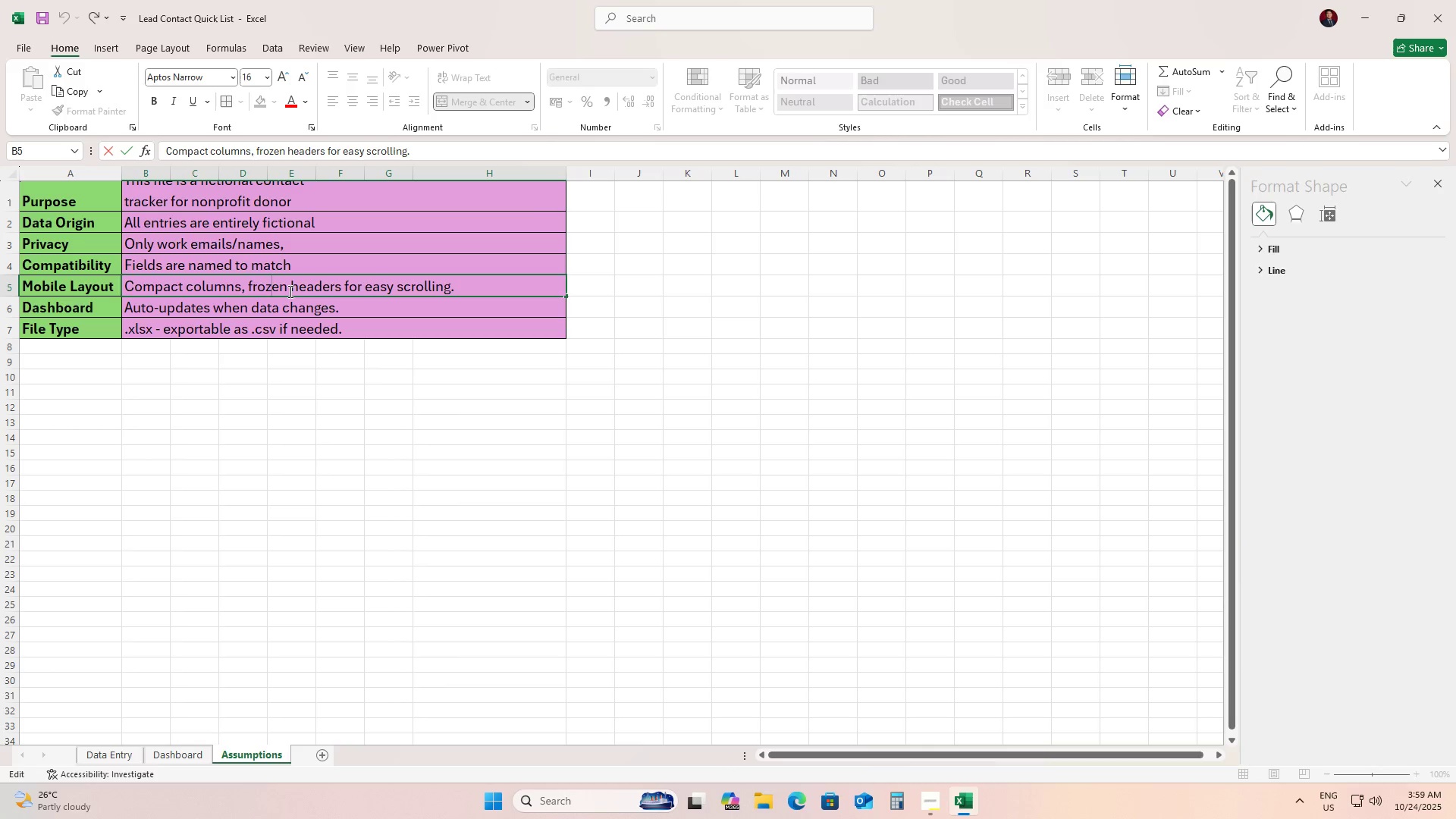 
left_click([289, 291])
 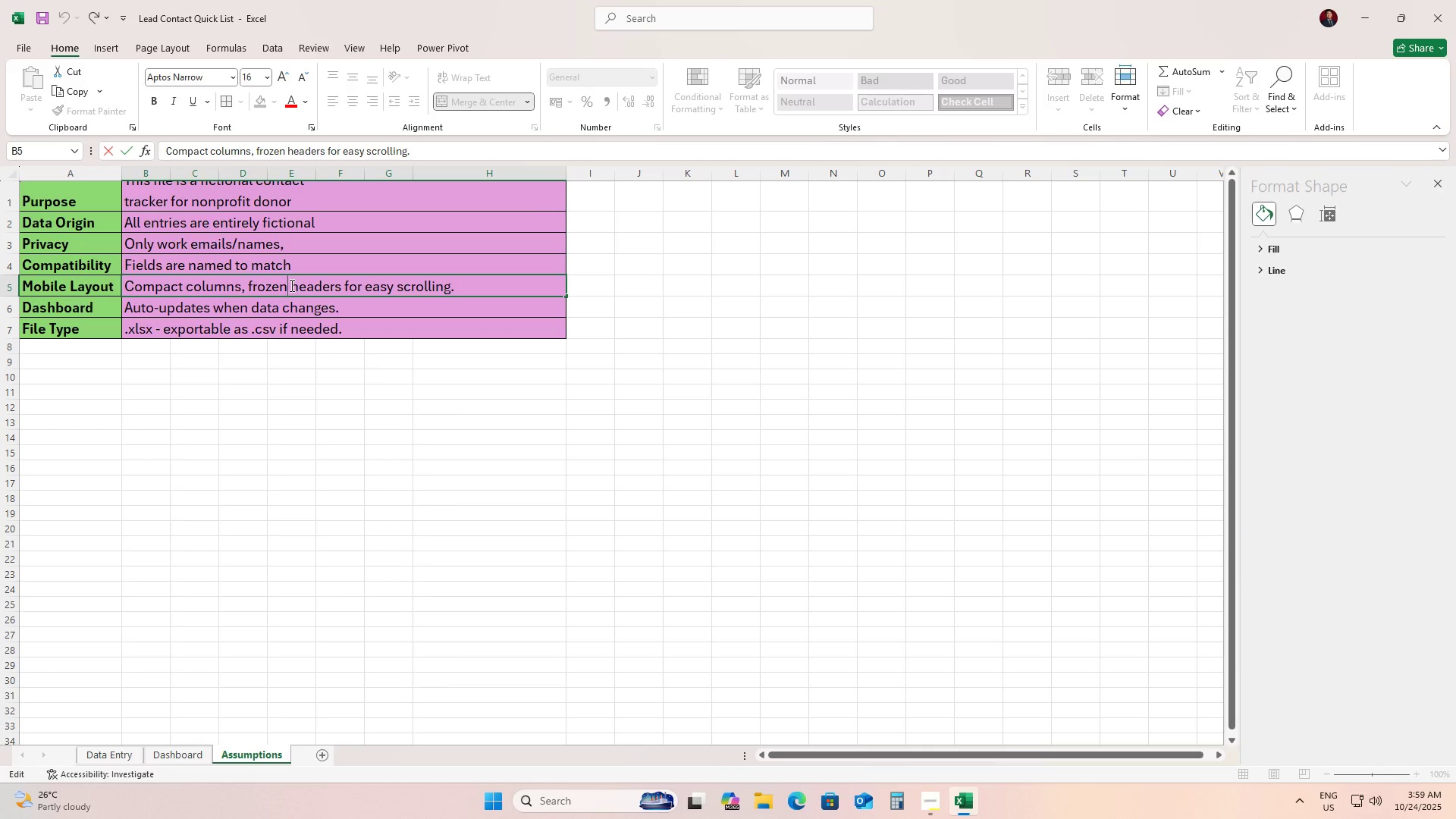 
left_click([290, 285])
 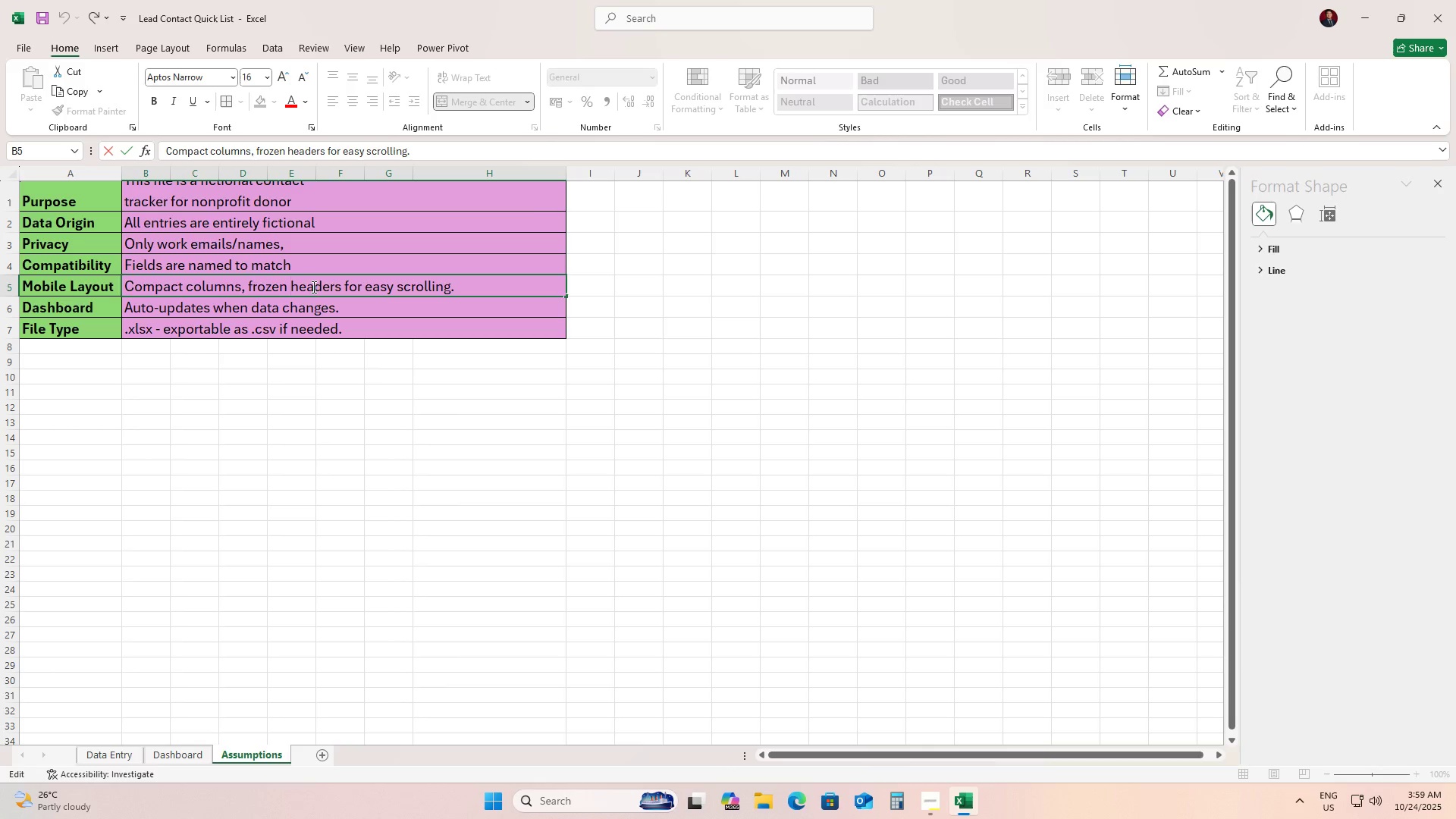 
key(Alt+NumpadEnter)
 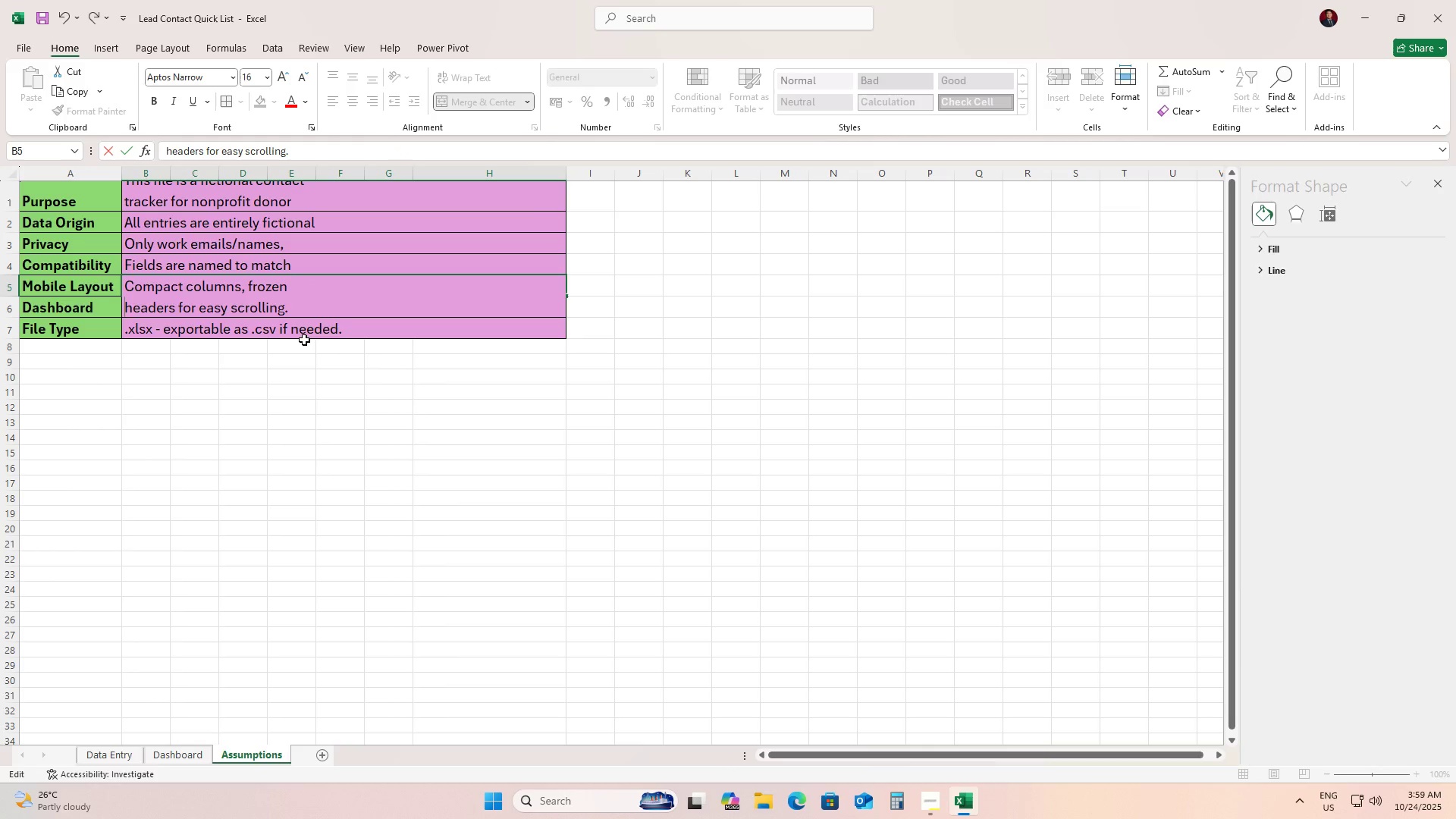 
left_click([304, 342])
 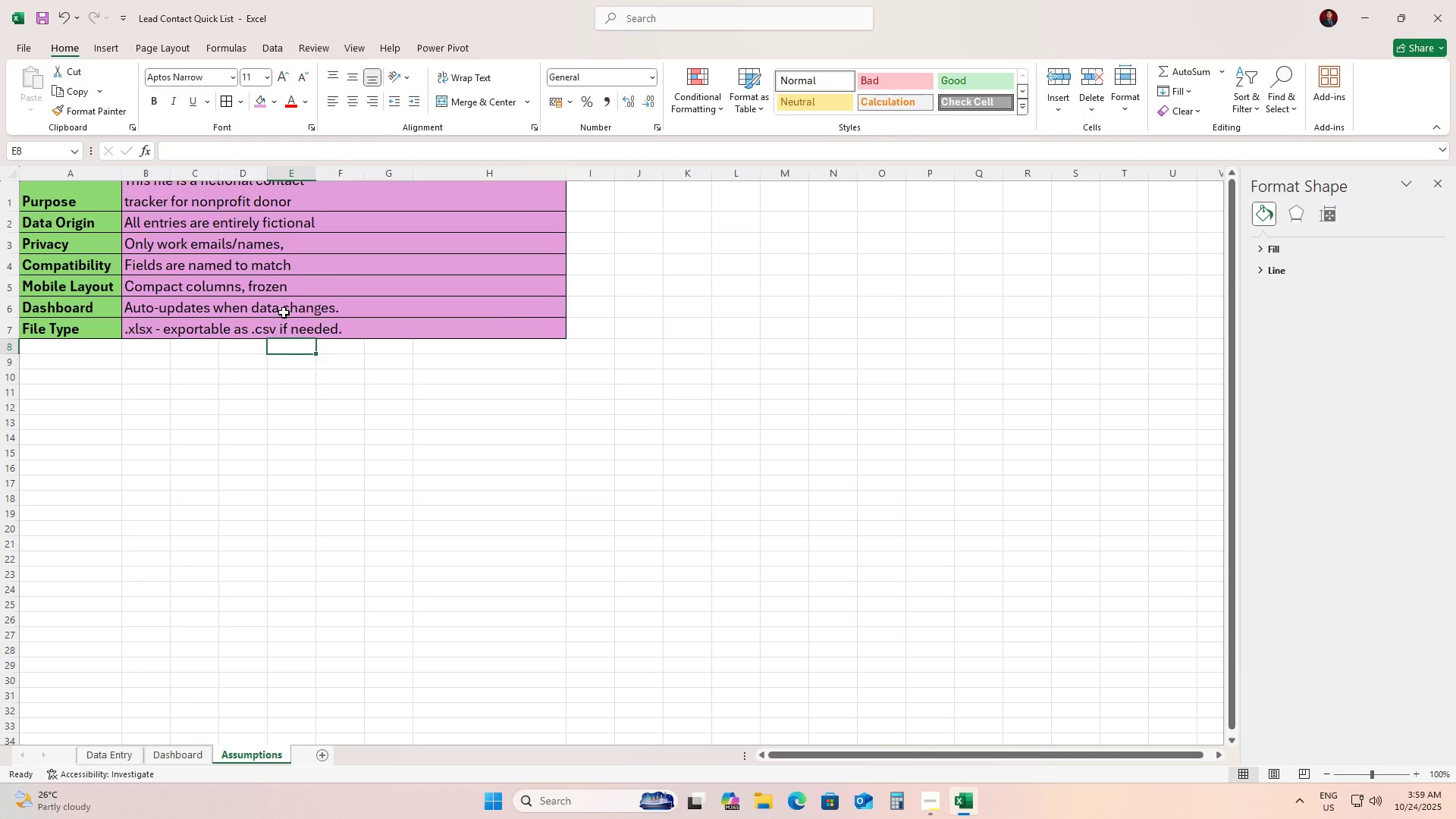 
left_click([284, 312])
 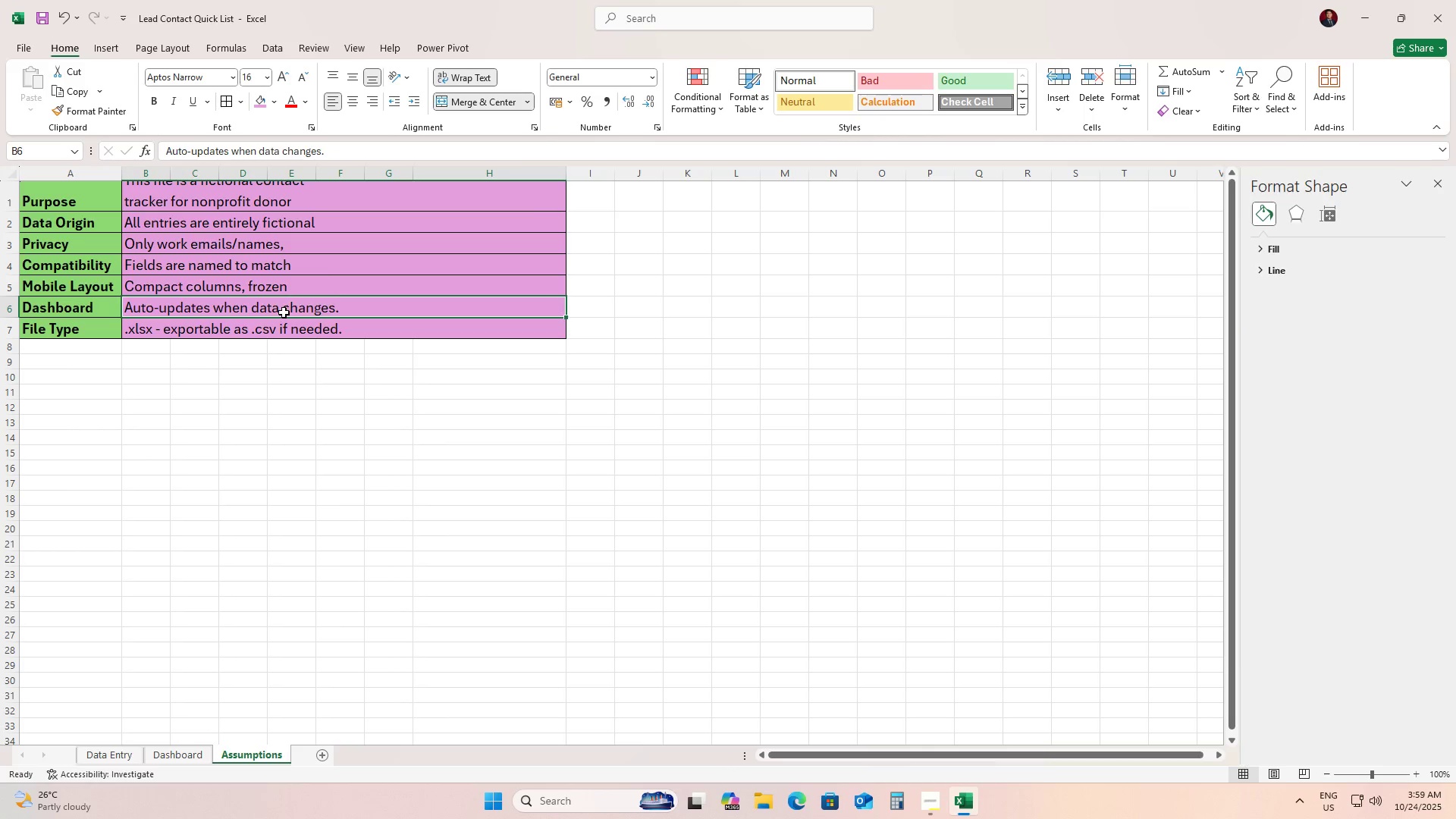 
double_click([284, 312])
 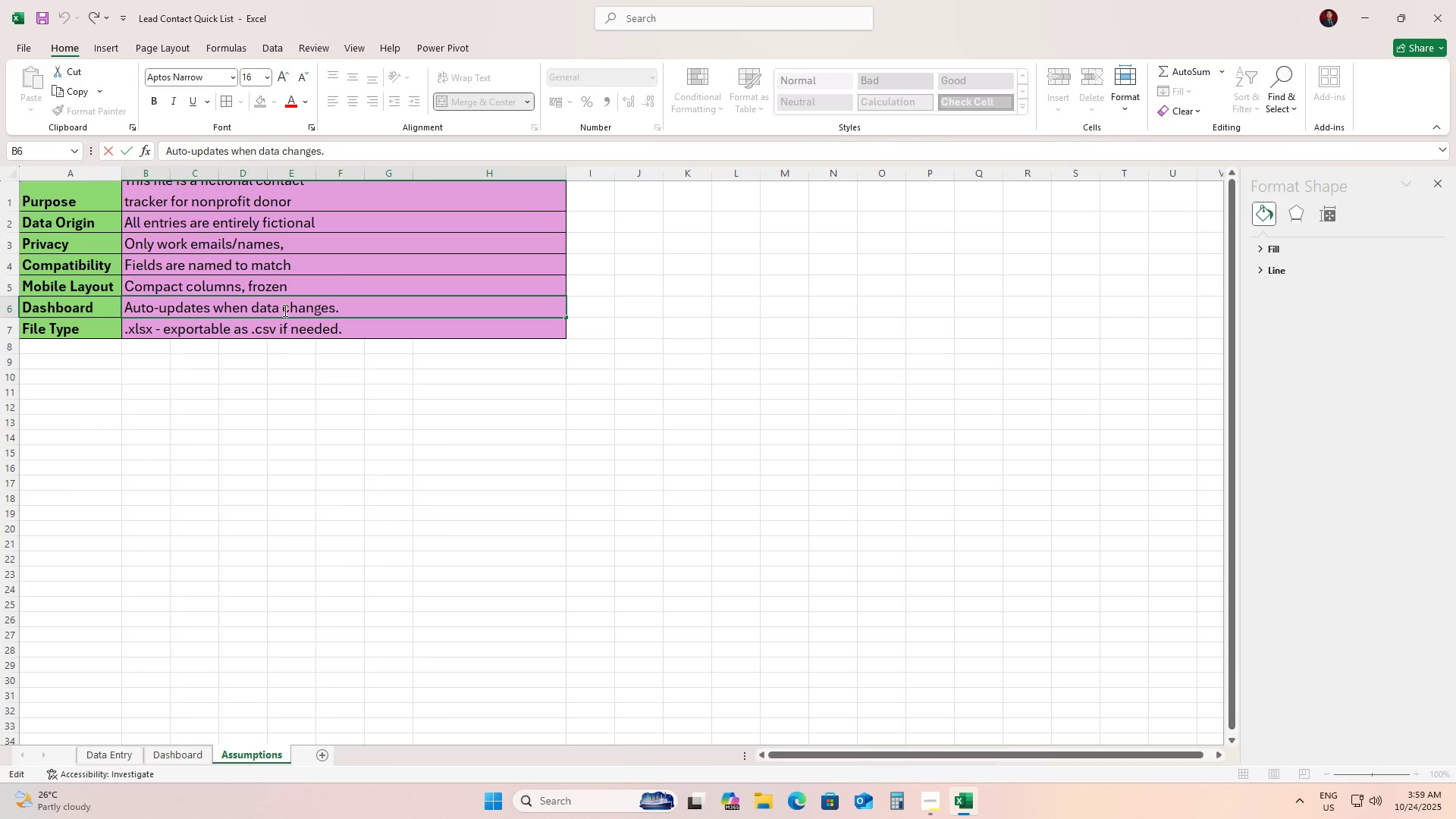 
key(Alt+AltLeft)
 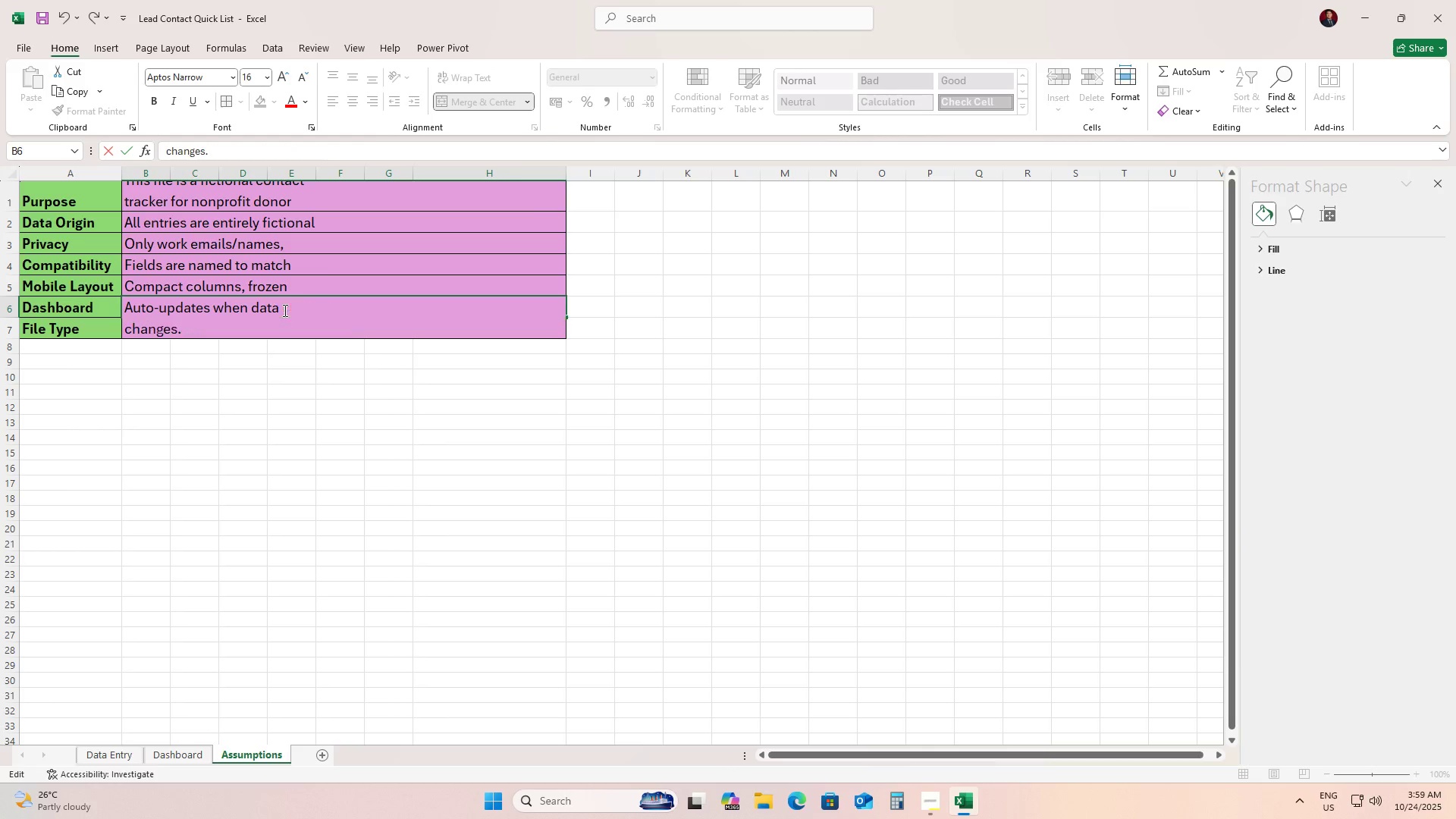 
key(Alt+NumpadEnter)
 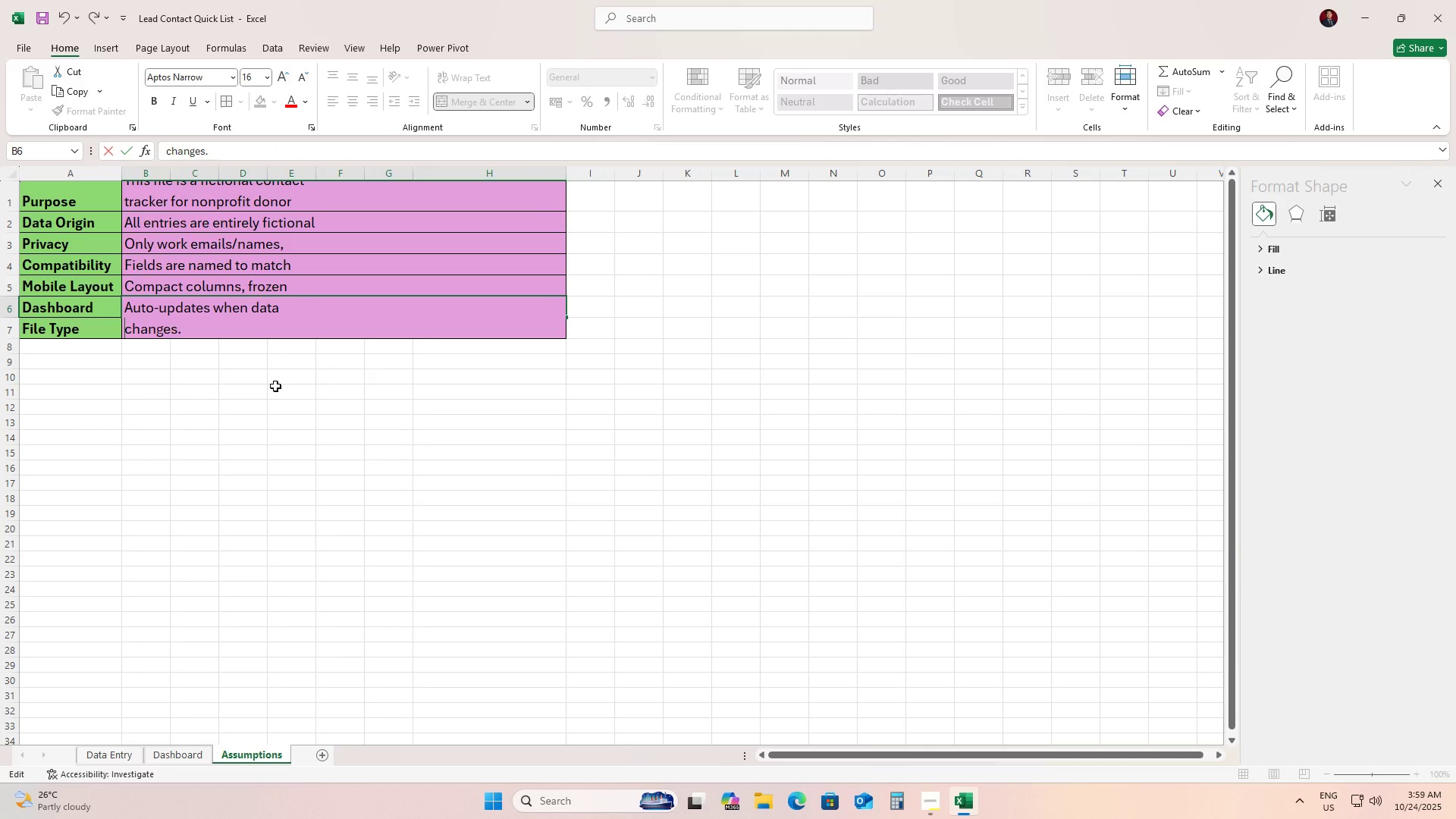 
left_click([275, 386])
 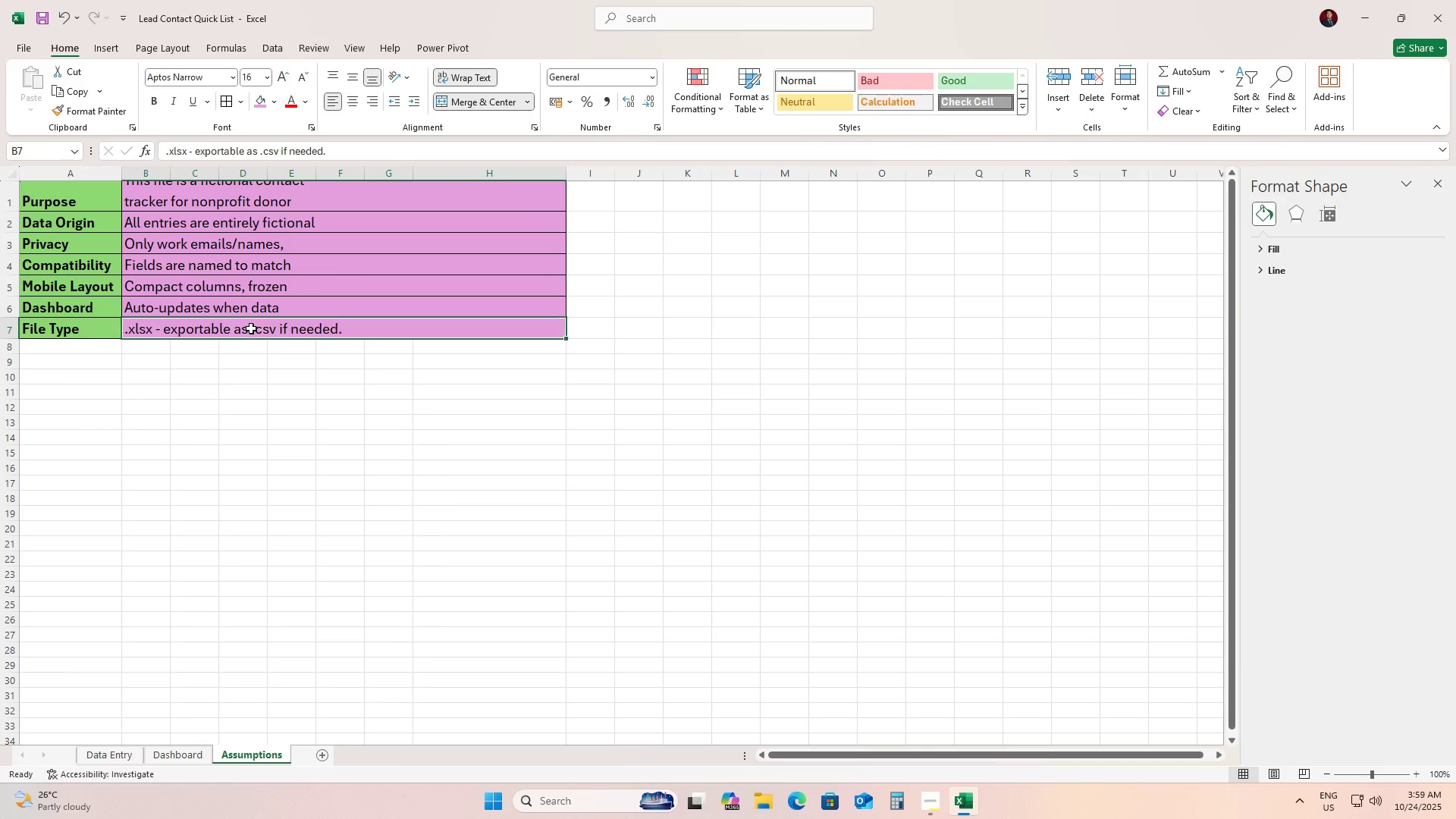 
double_click([251, 328])
 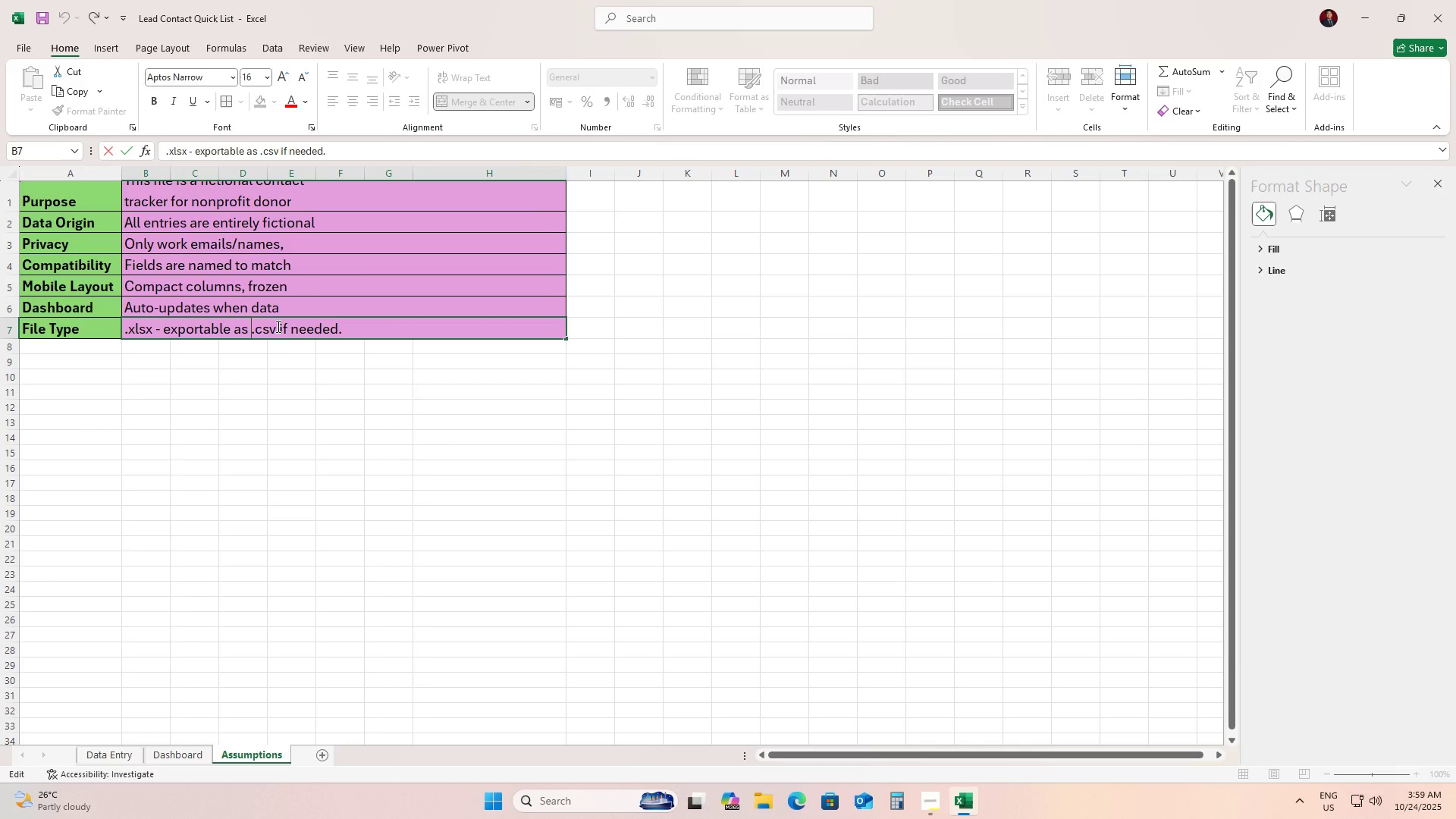 
left_click([277, 326])
 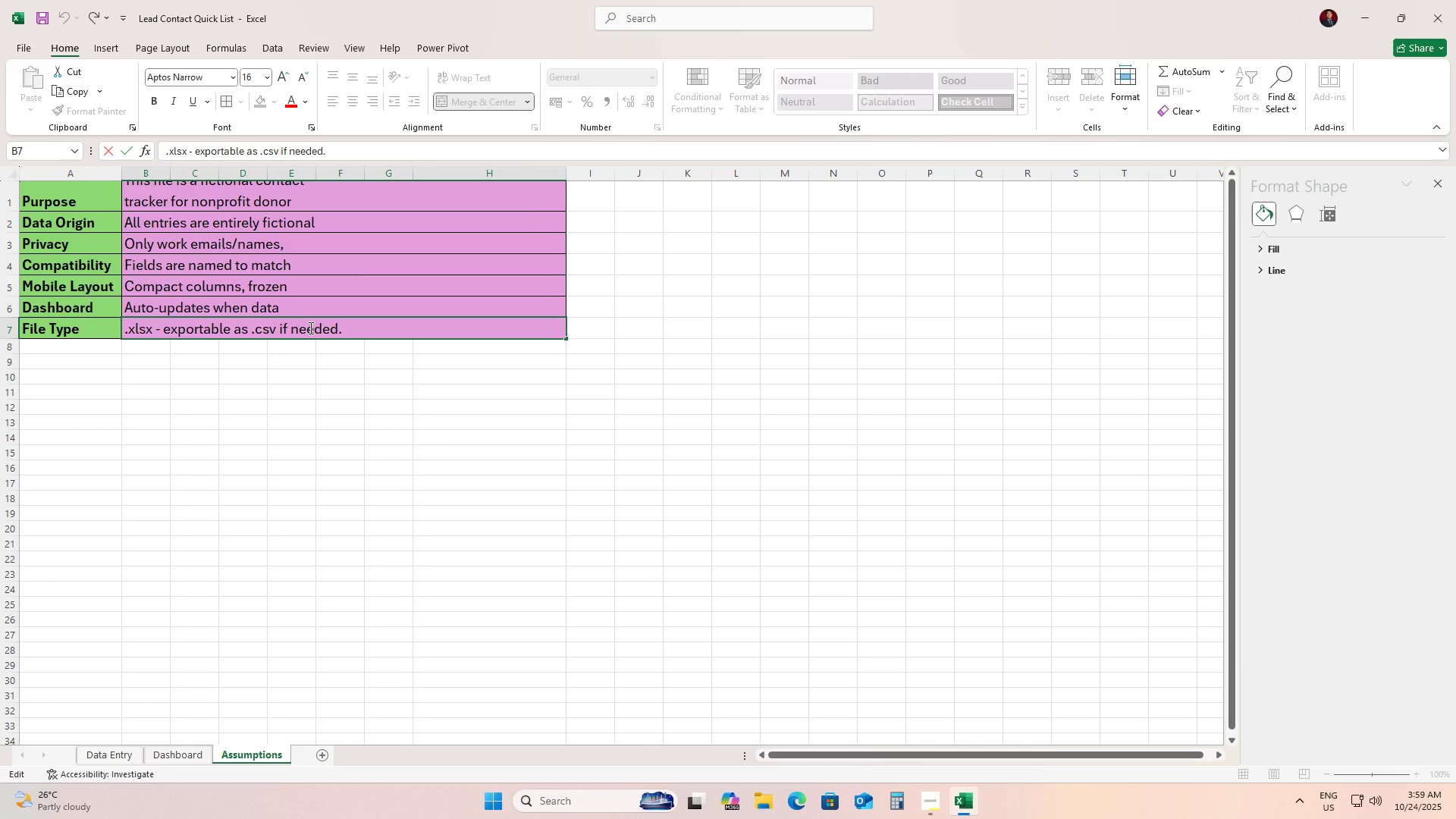 
key(ArrowRight)
 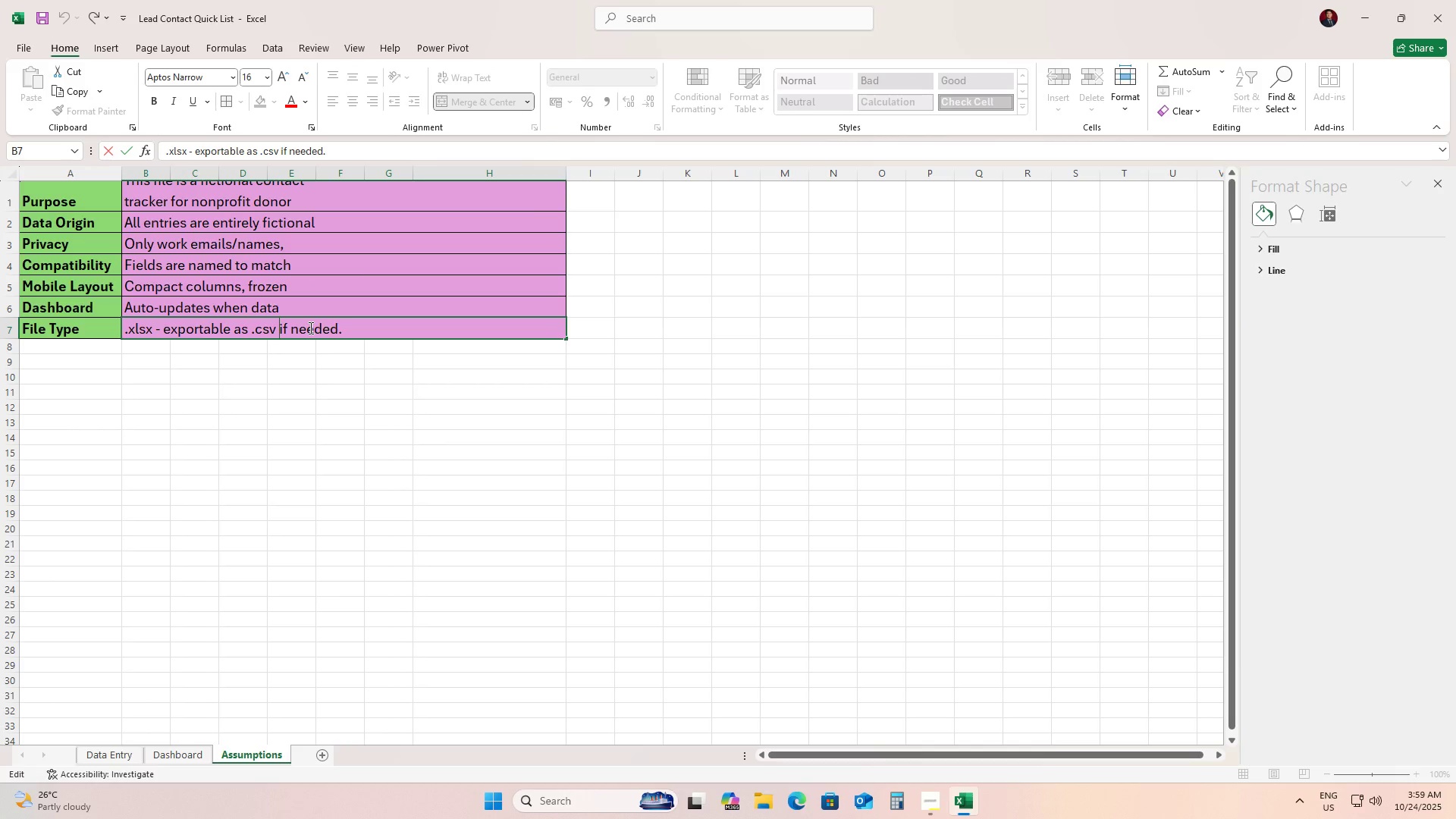 
key(Alt+NumpadEnter)
 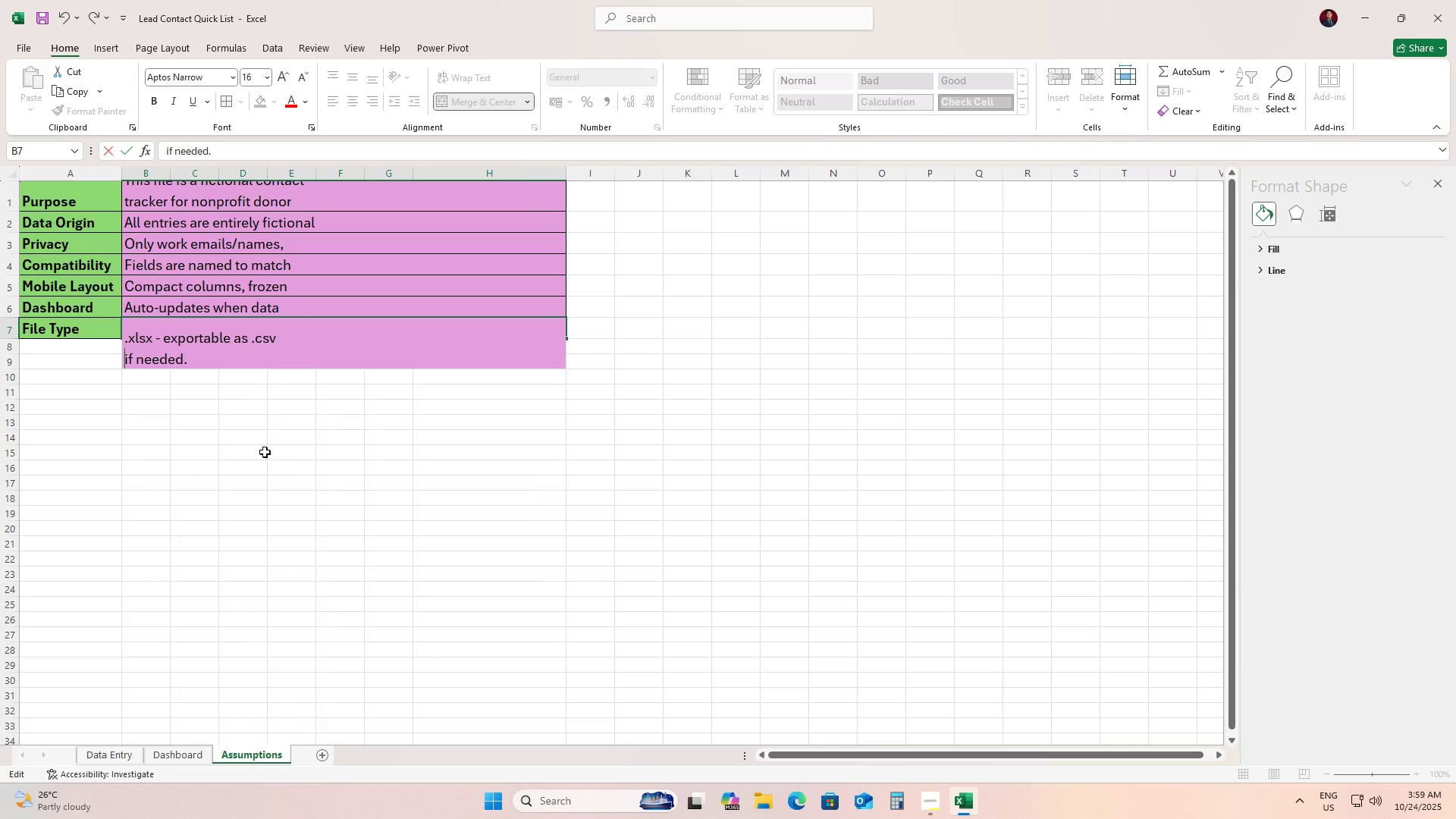 
left_click([265, 452])
 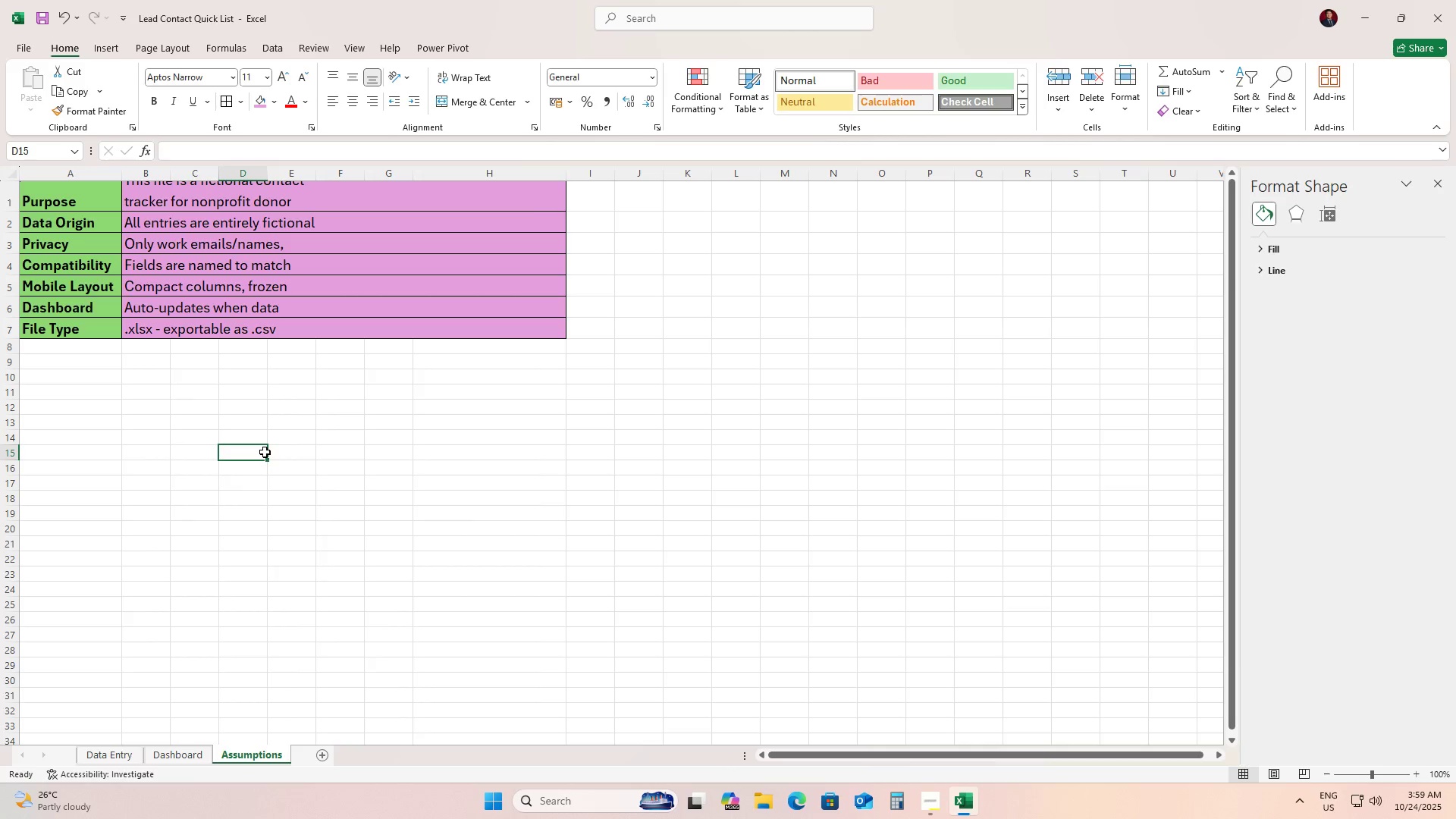 
scroll: coordinate [142, 233], scroll_direction: up, amount: 9.0
 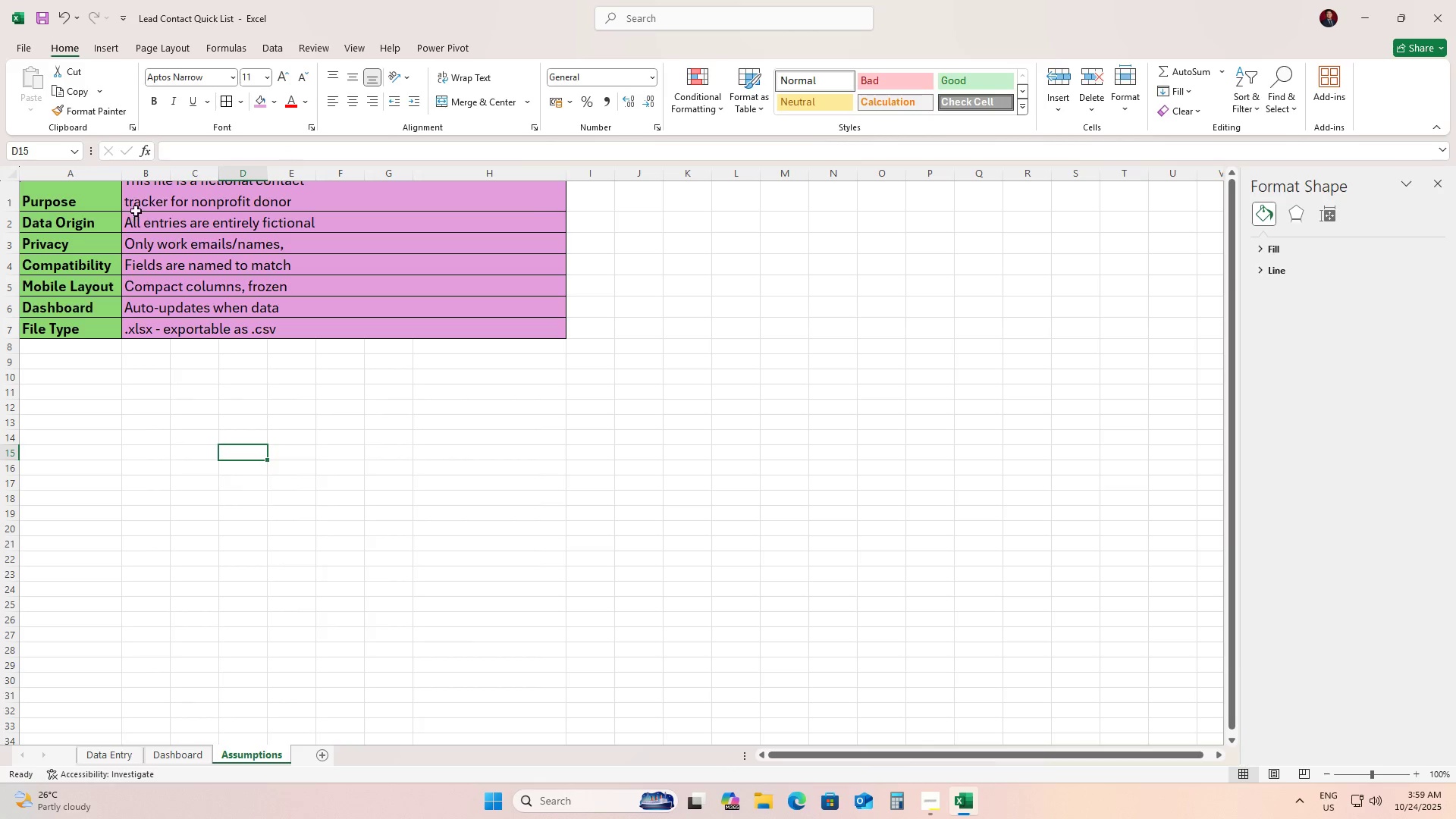 
left_click_drag(start_coordinate=[146, 199], to_coordinate=[183, 321])
 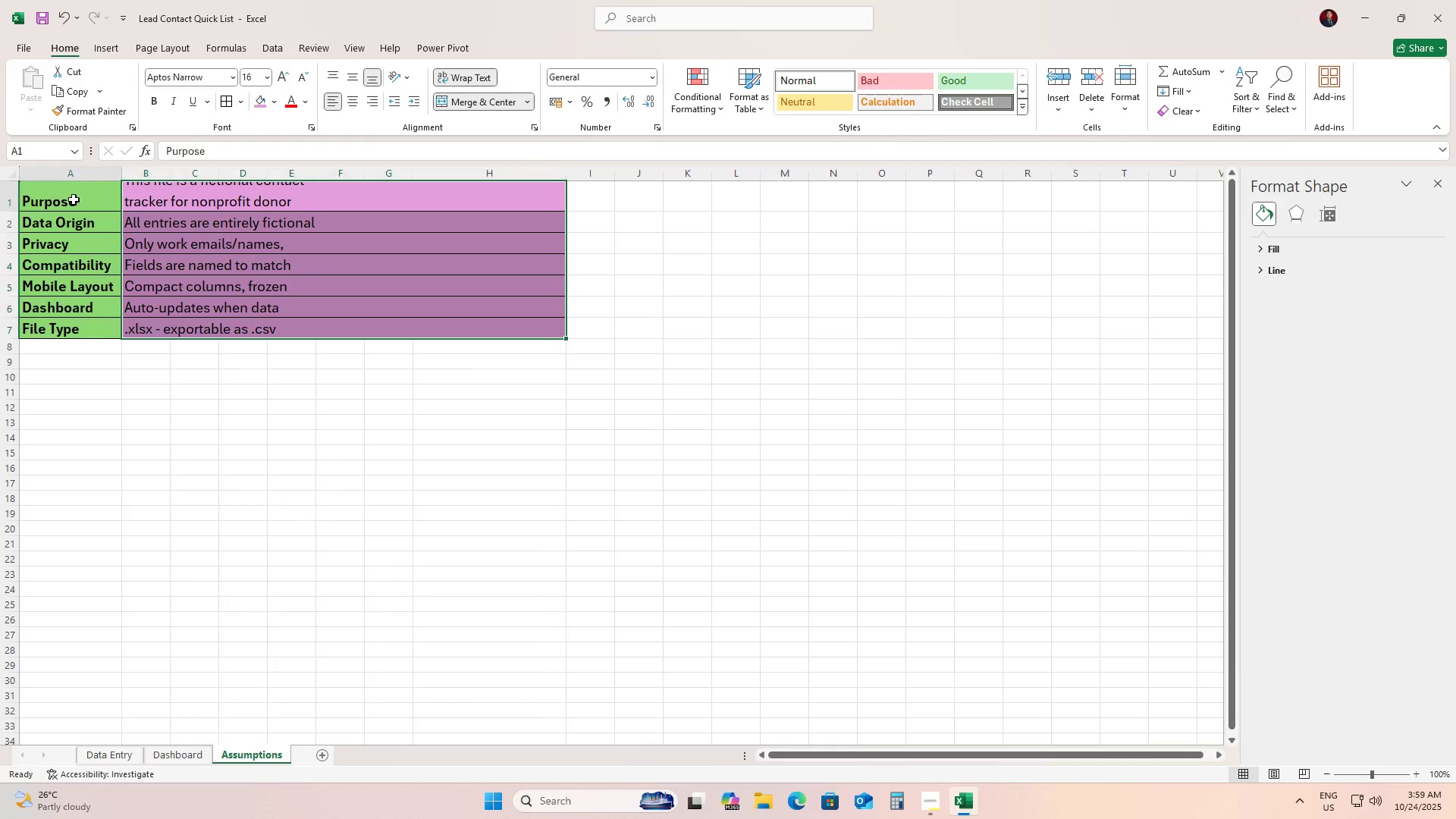 
left_click_drag(start_coordinate=[74, 199], to_coordinate=[212, 325])
 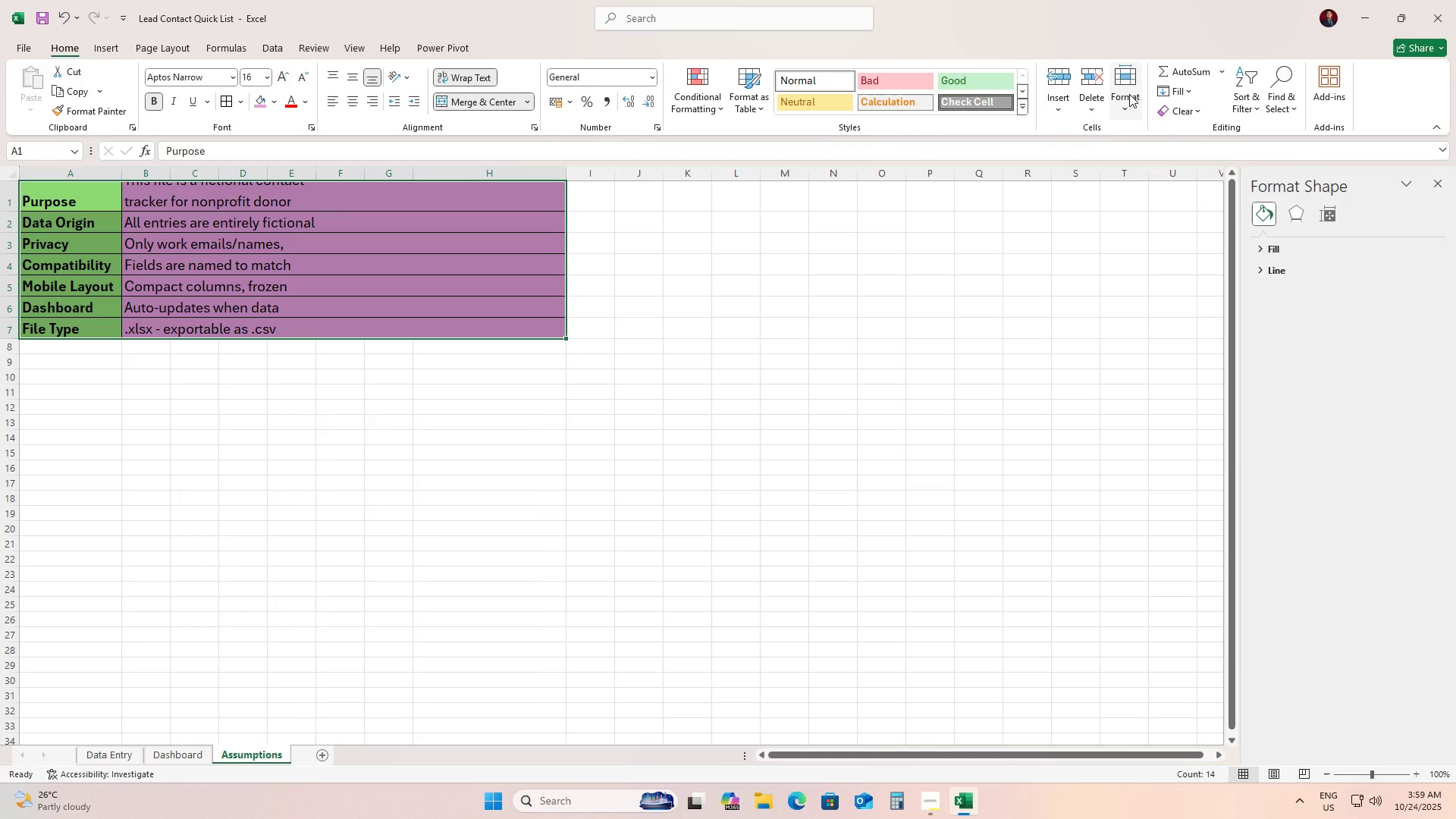 
left_click([1128, 94])
 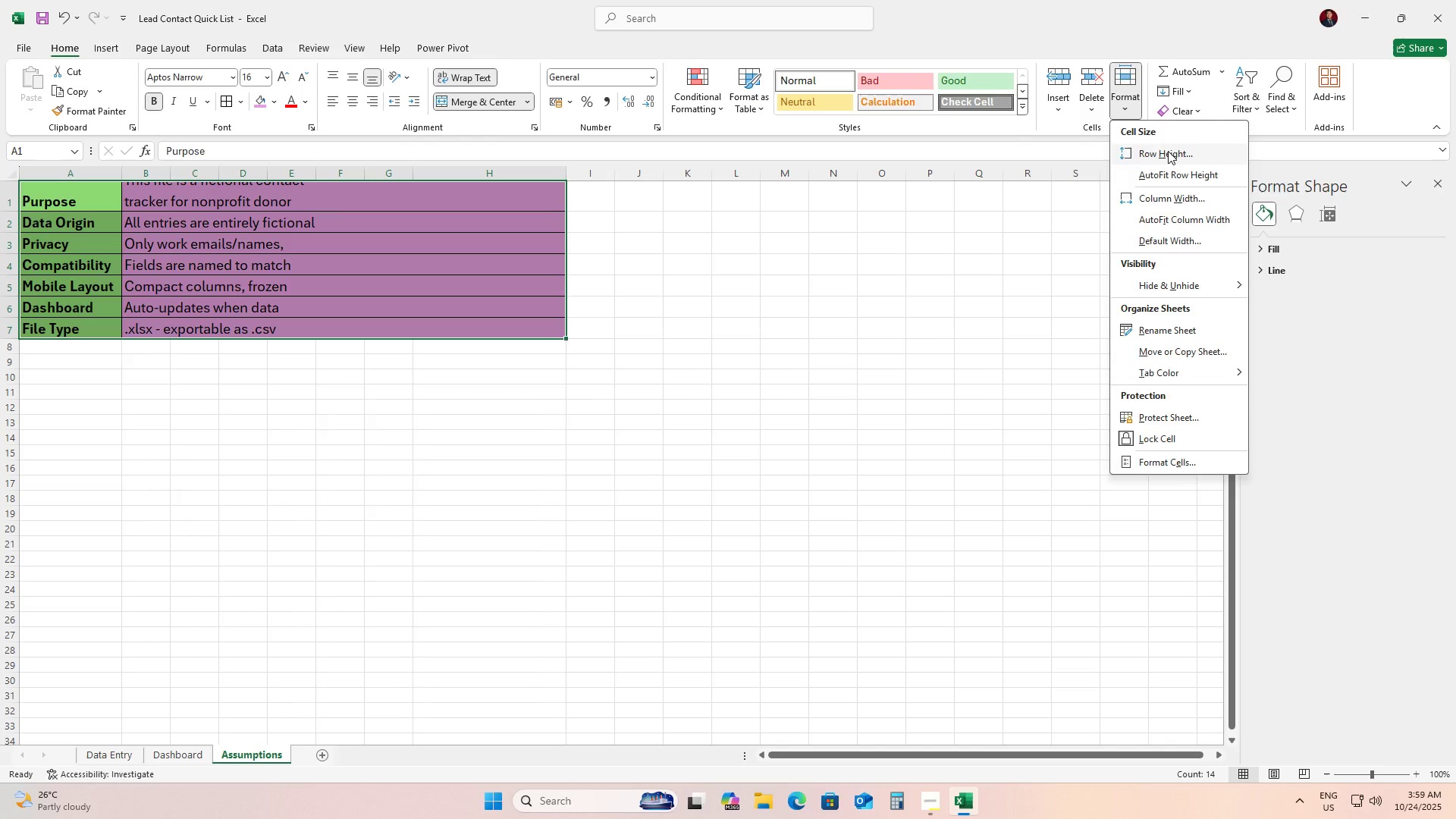 
left_click([1168, 151])
 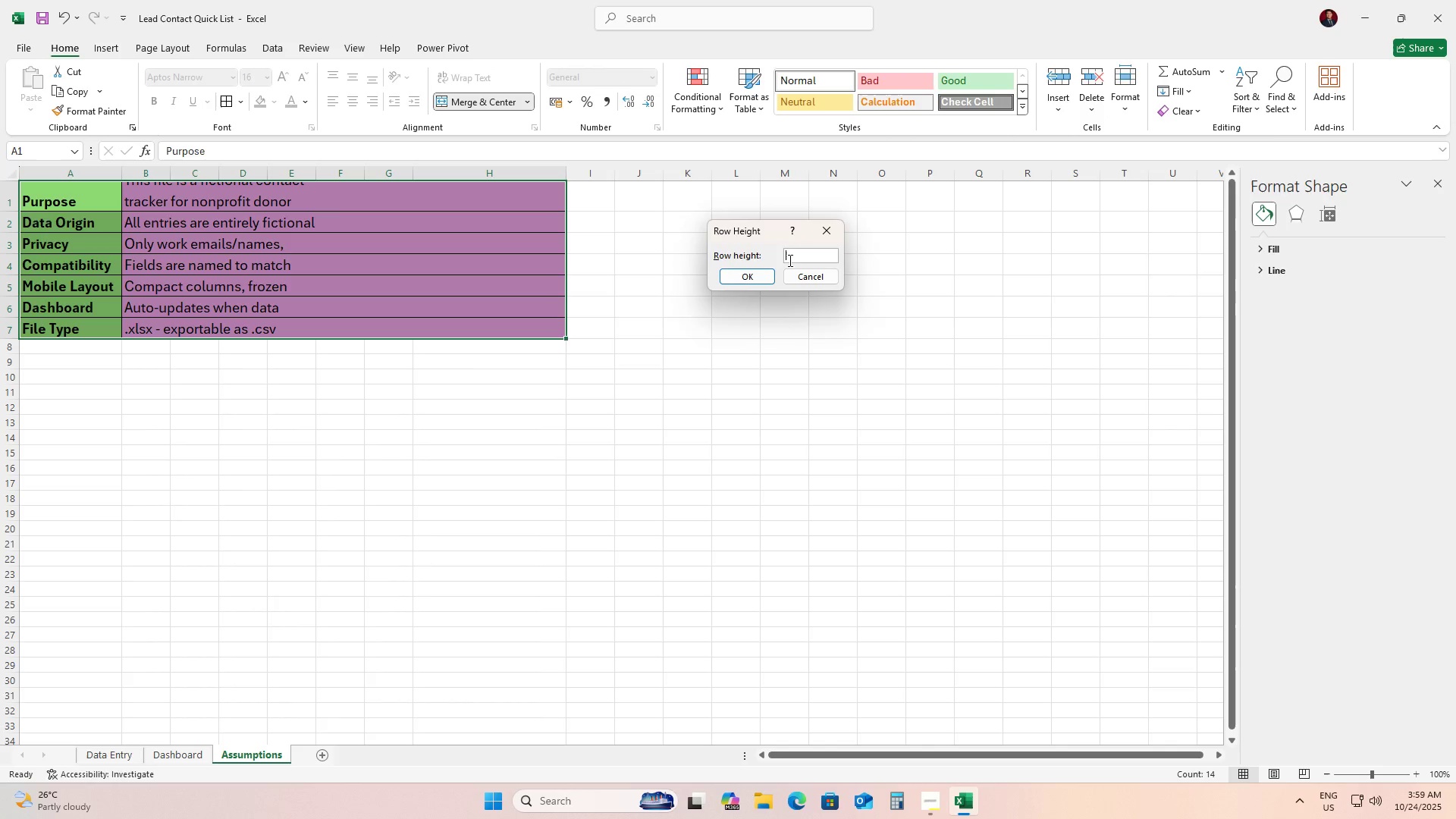 
key(Numpad3)
 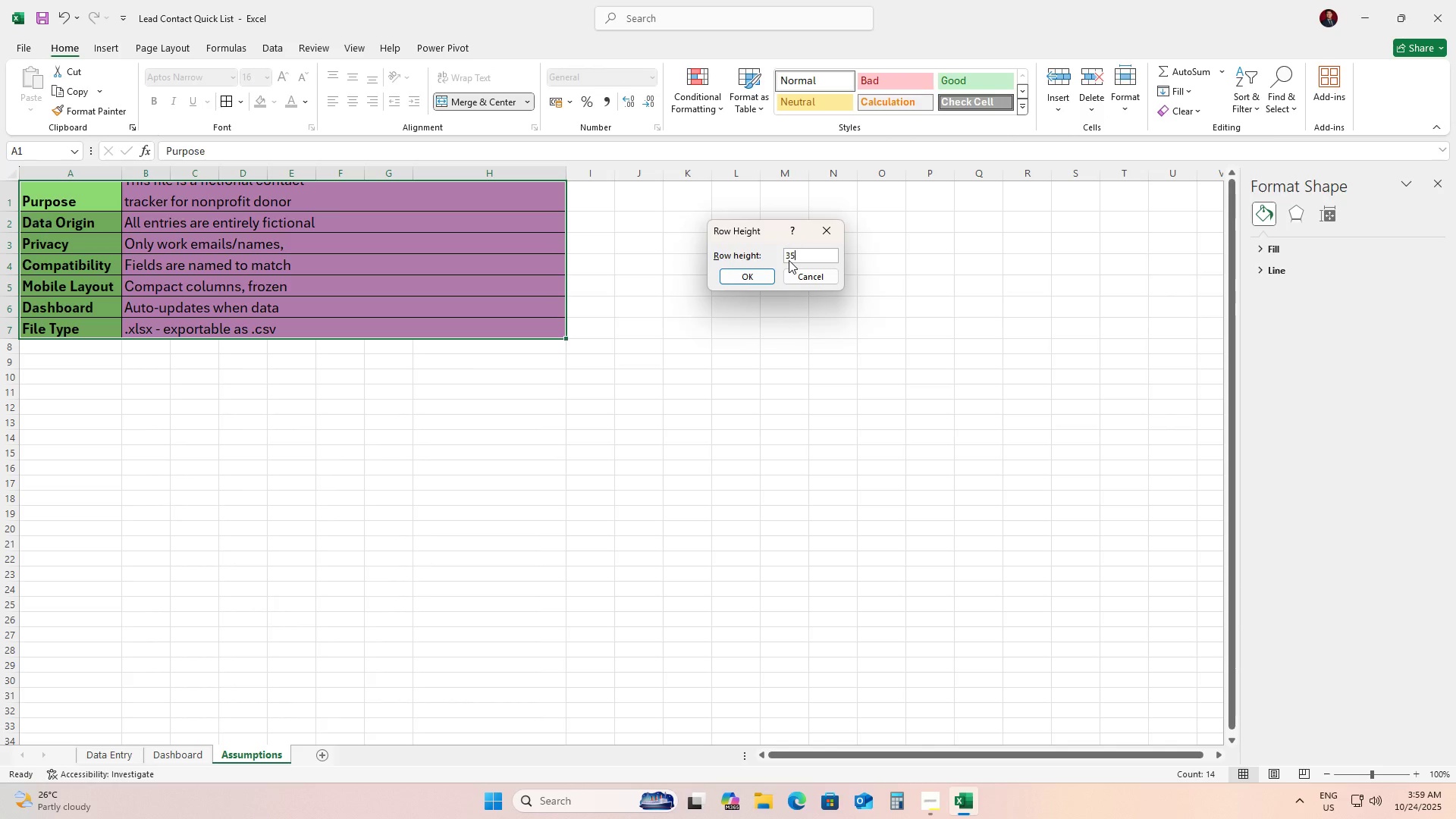 
key(Numpad5)
 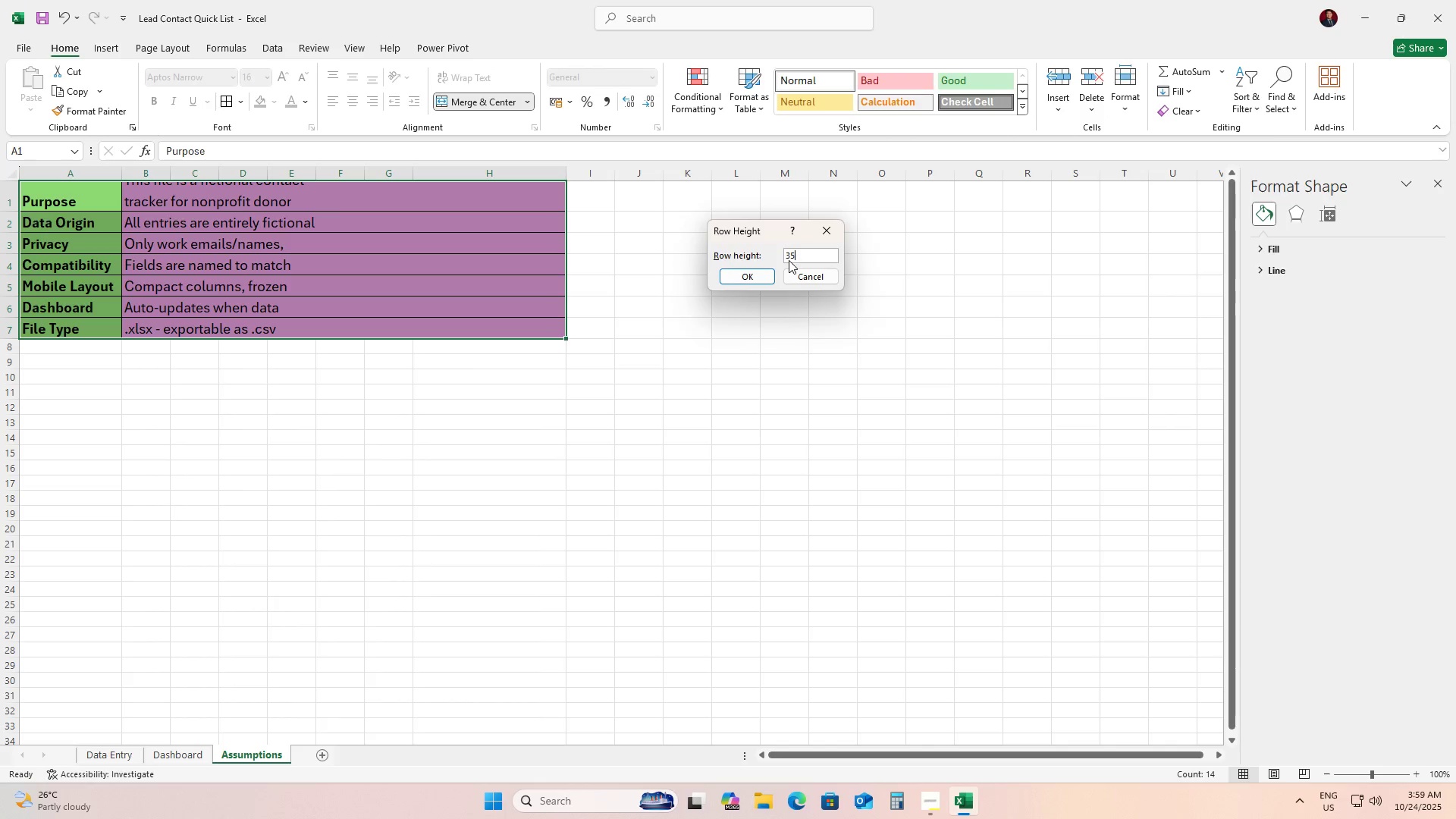 
key(Backspace)
 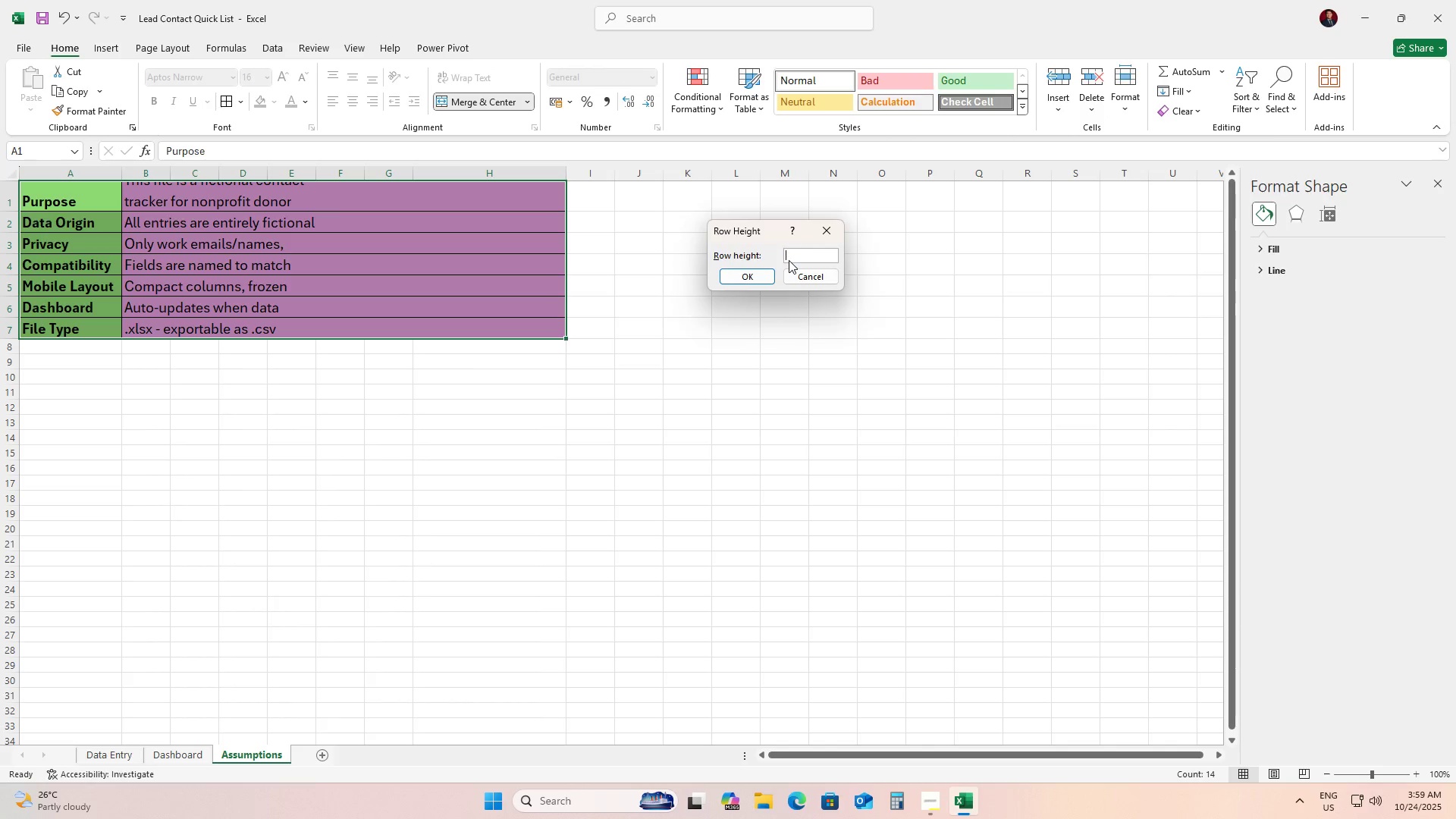 
key(Backspace)
 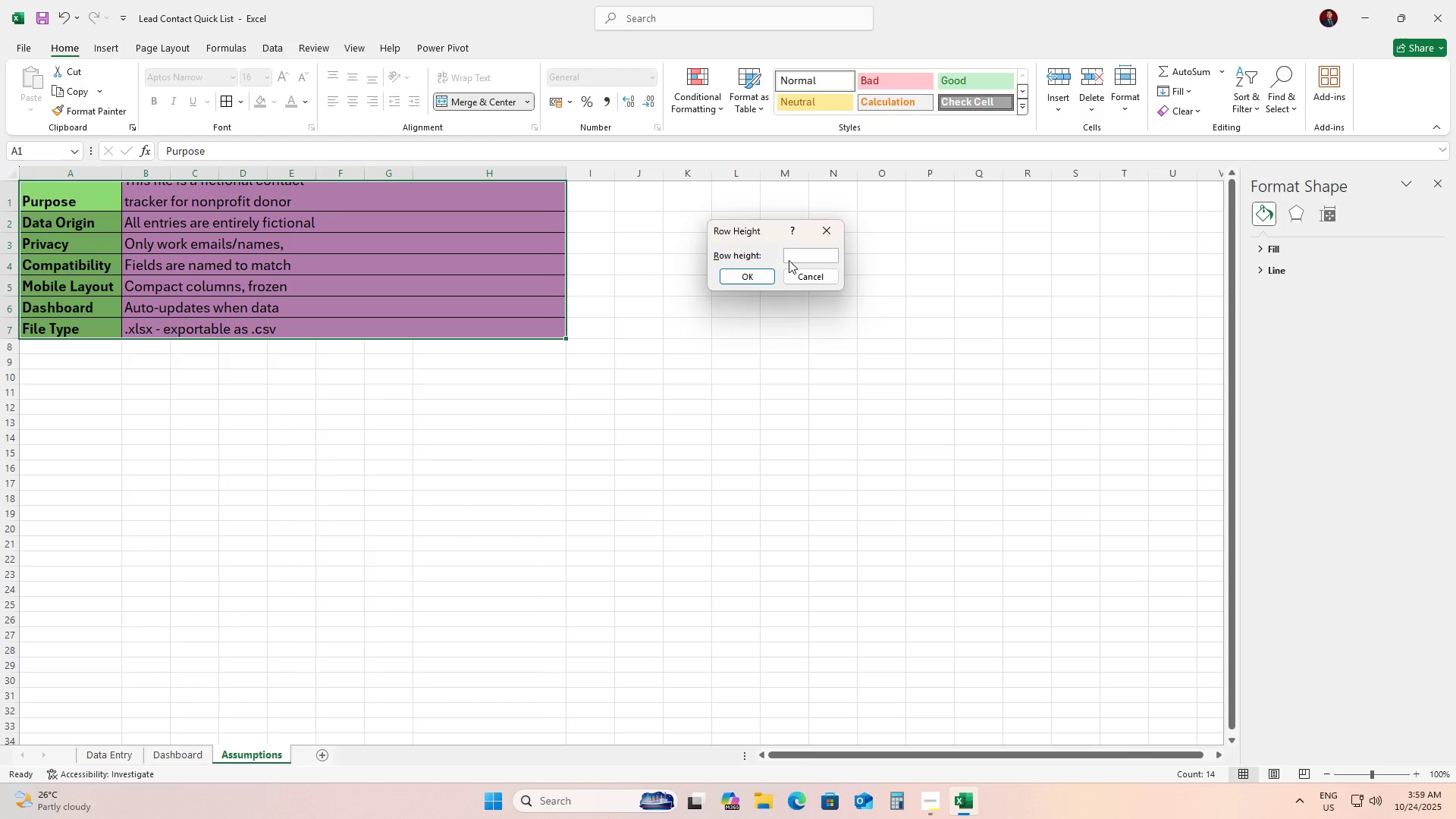 
key(Numpad4)
 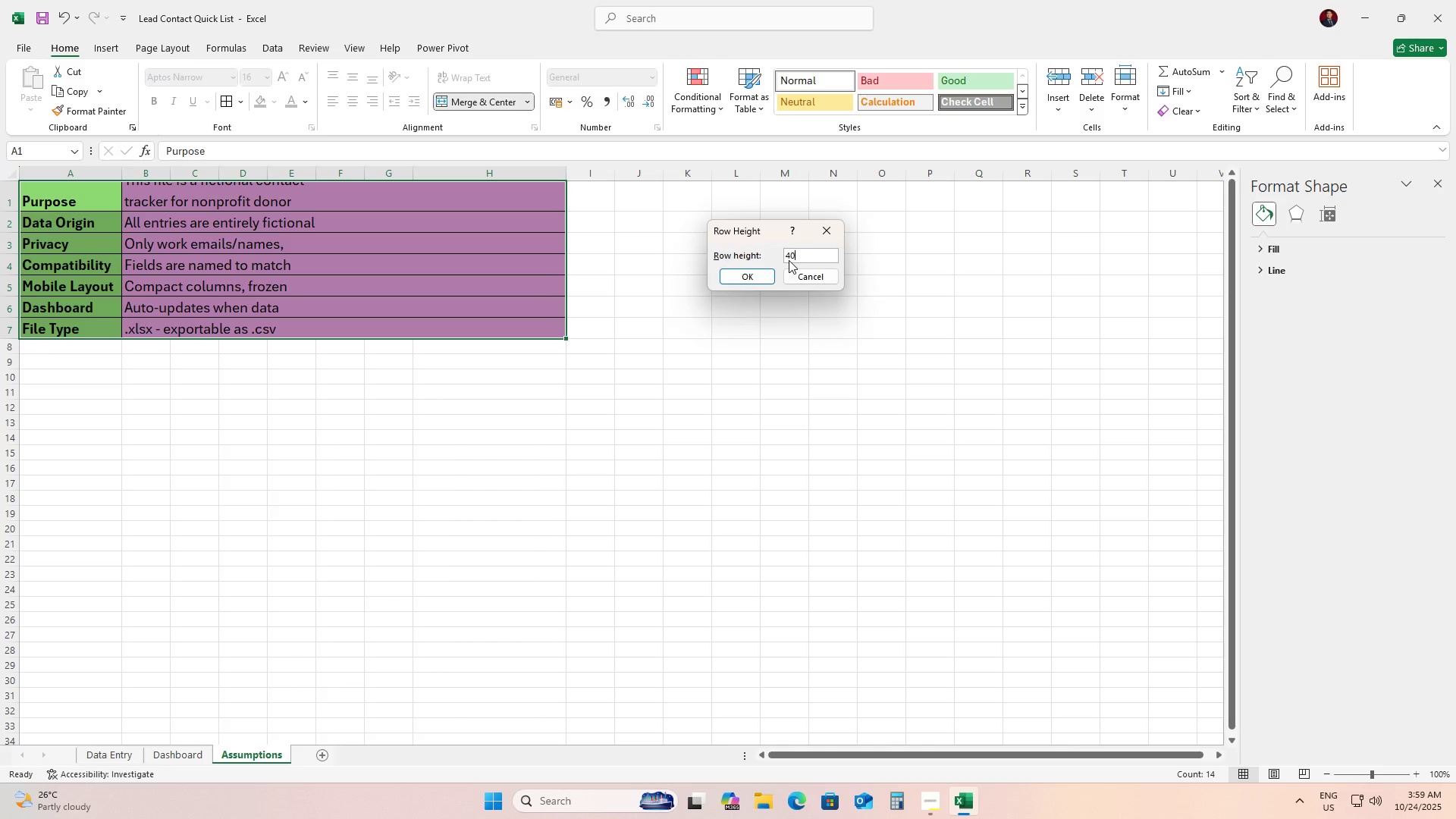 
key(Numpad0)
 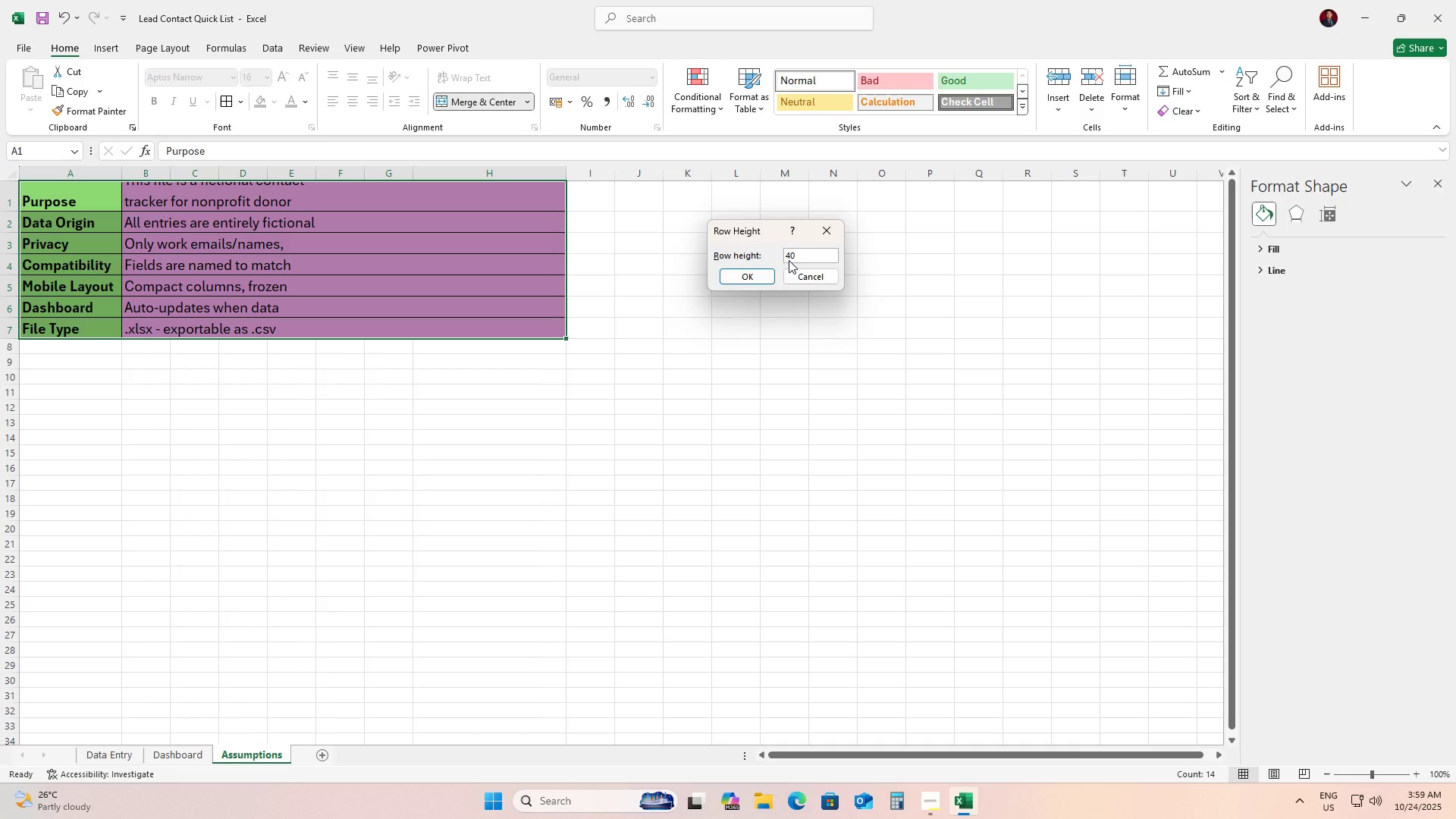 
key(NumpadEnter)
 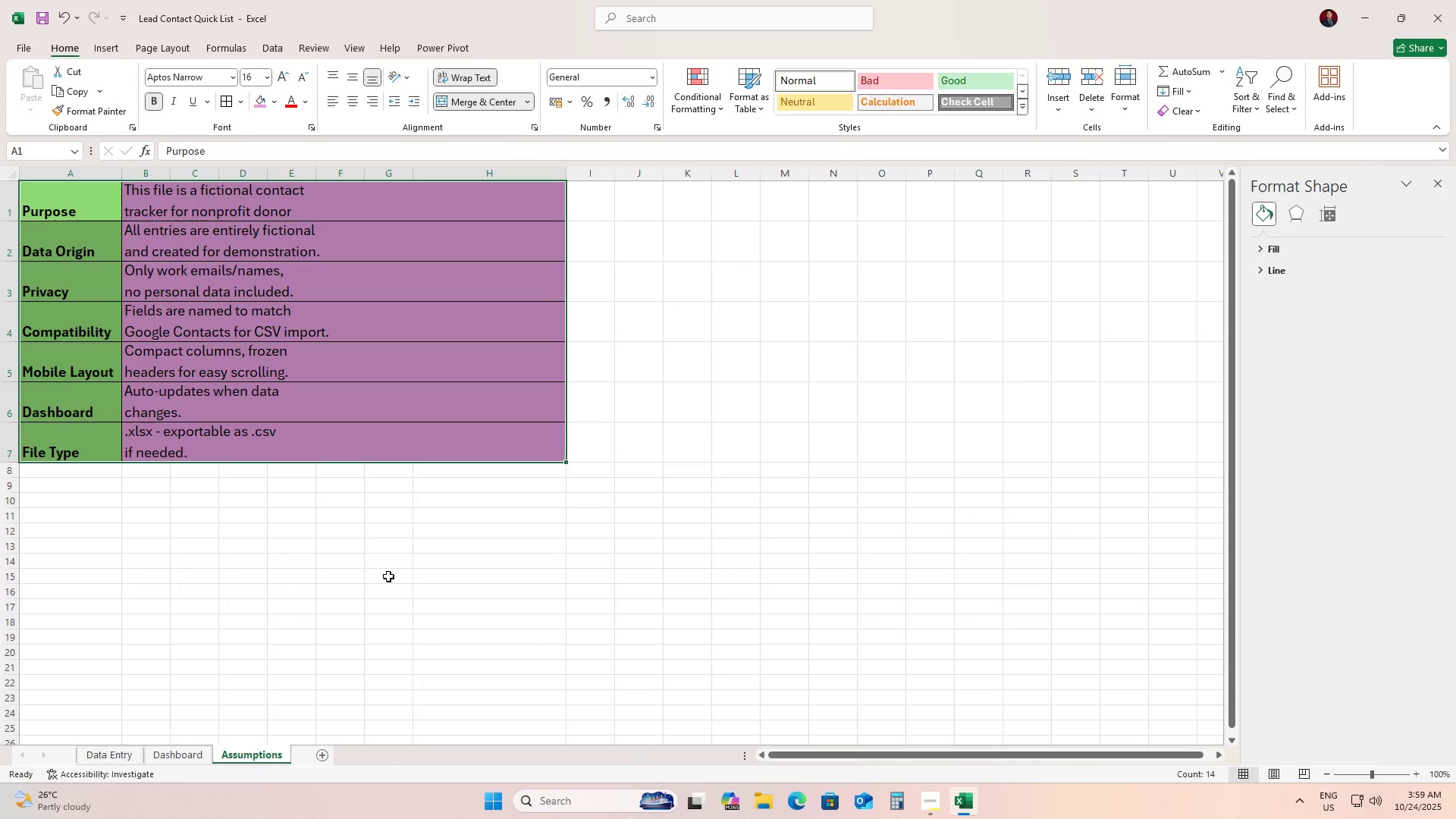 
scroll: coordinate [282, 438], scroll_direction: up, amount: 3.0